 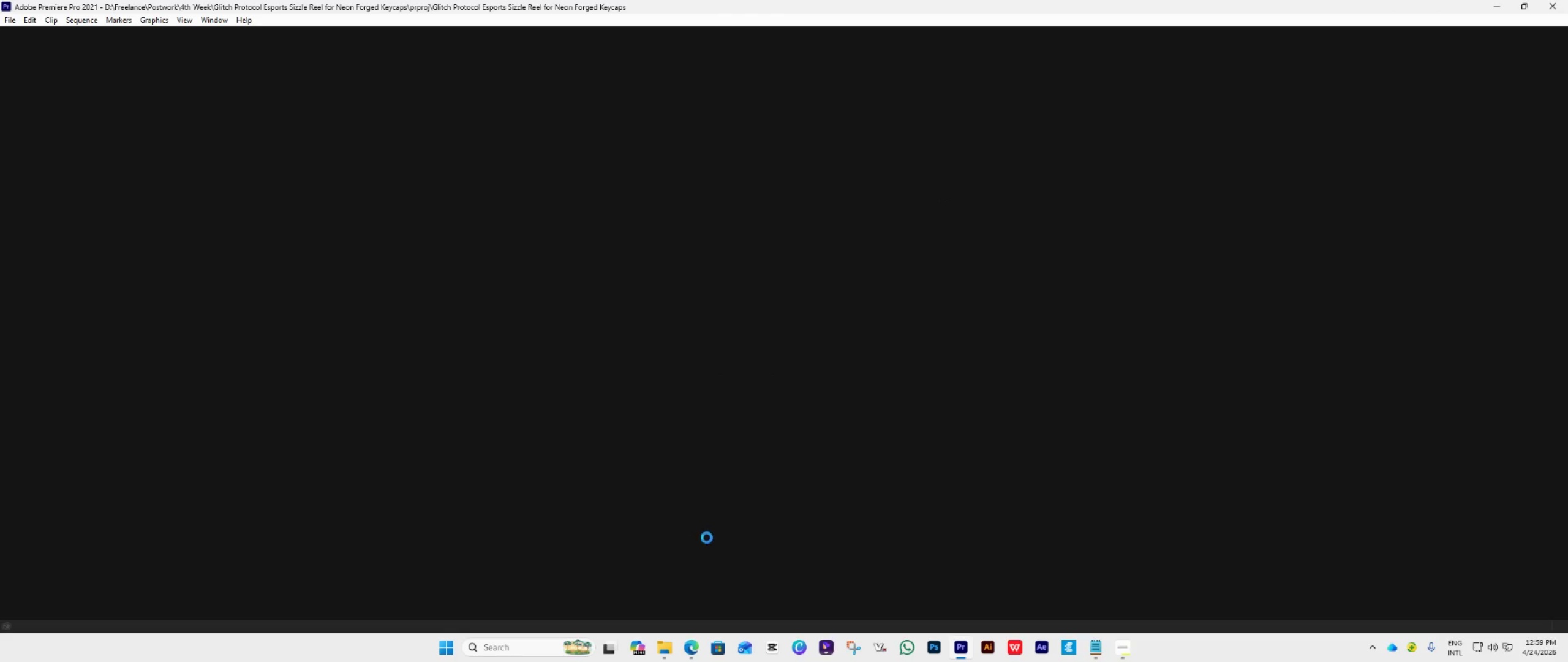 
double_click([758, 253])
 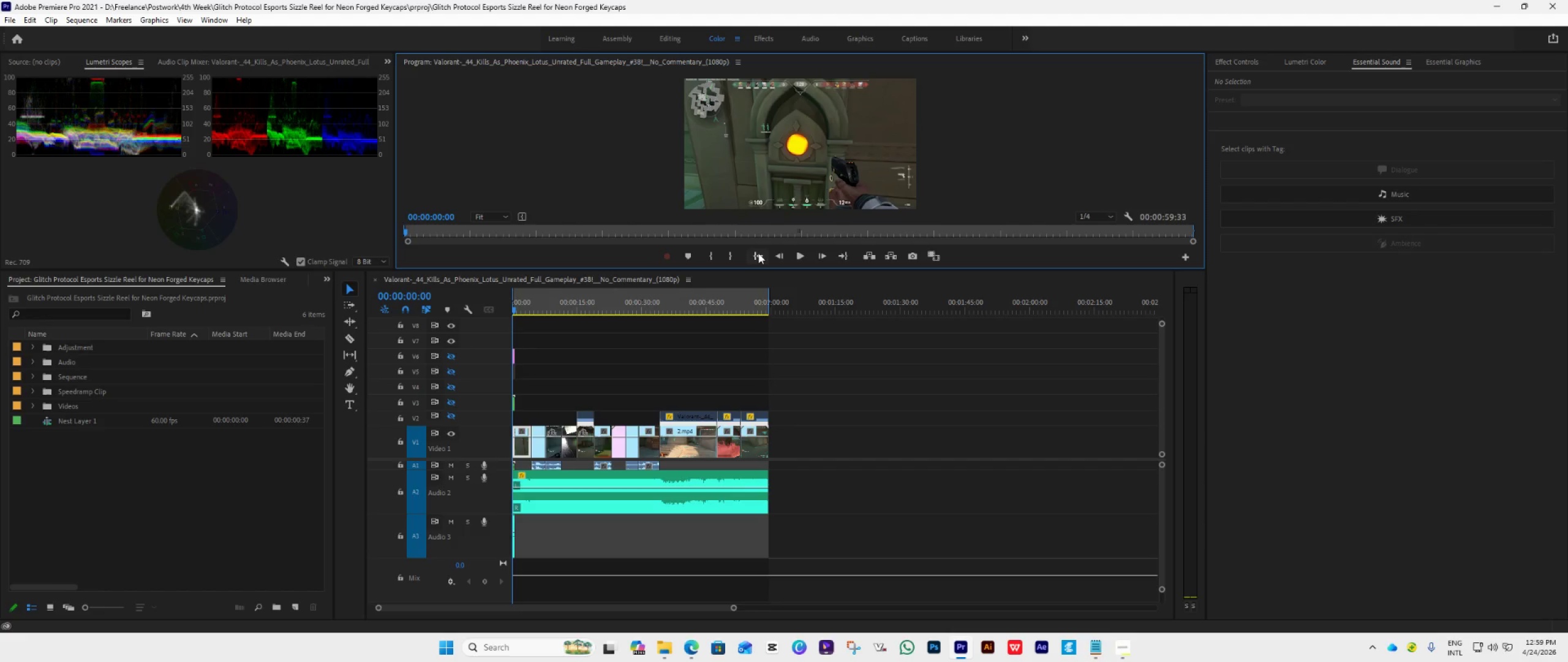 
triple_click([758, 253])
 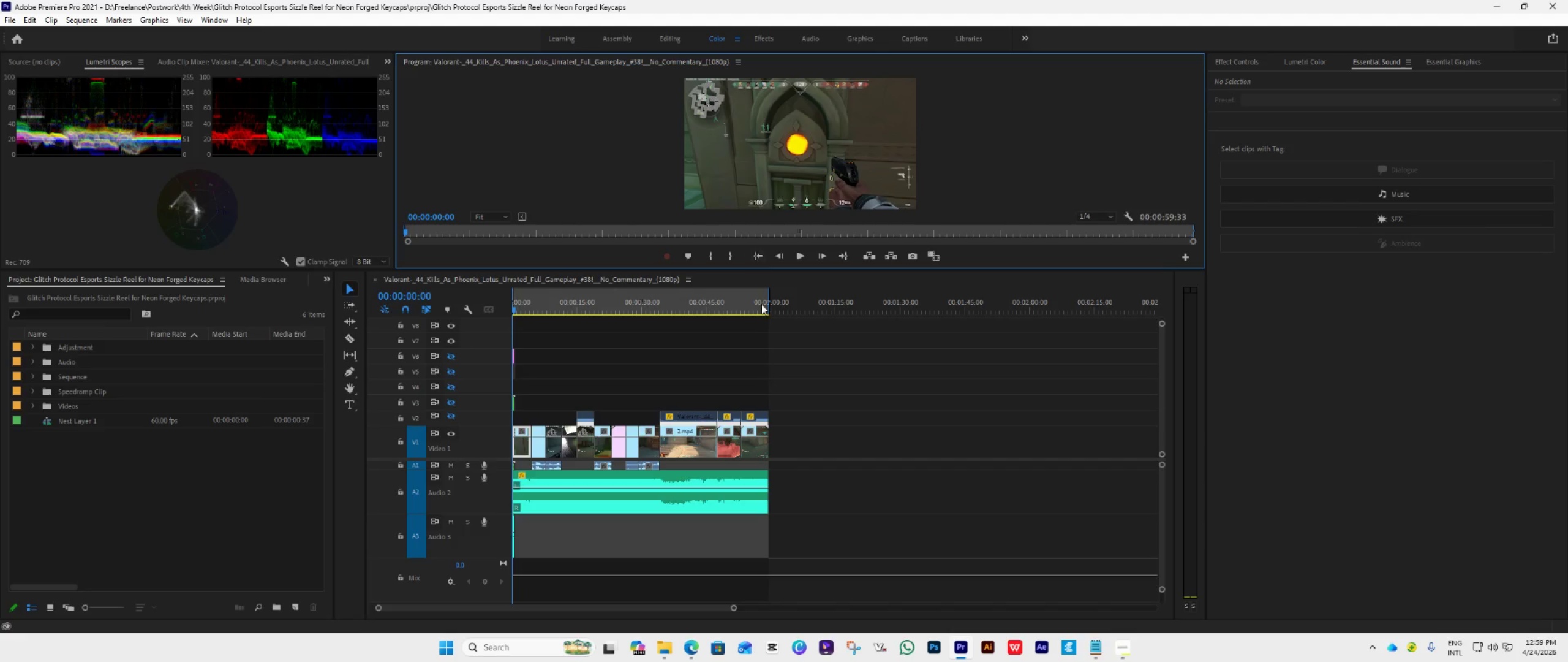 
key(Space)
 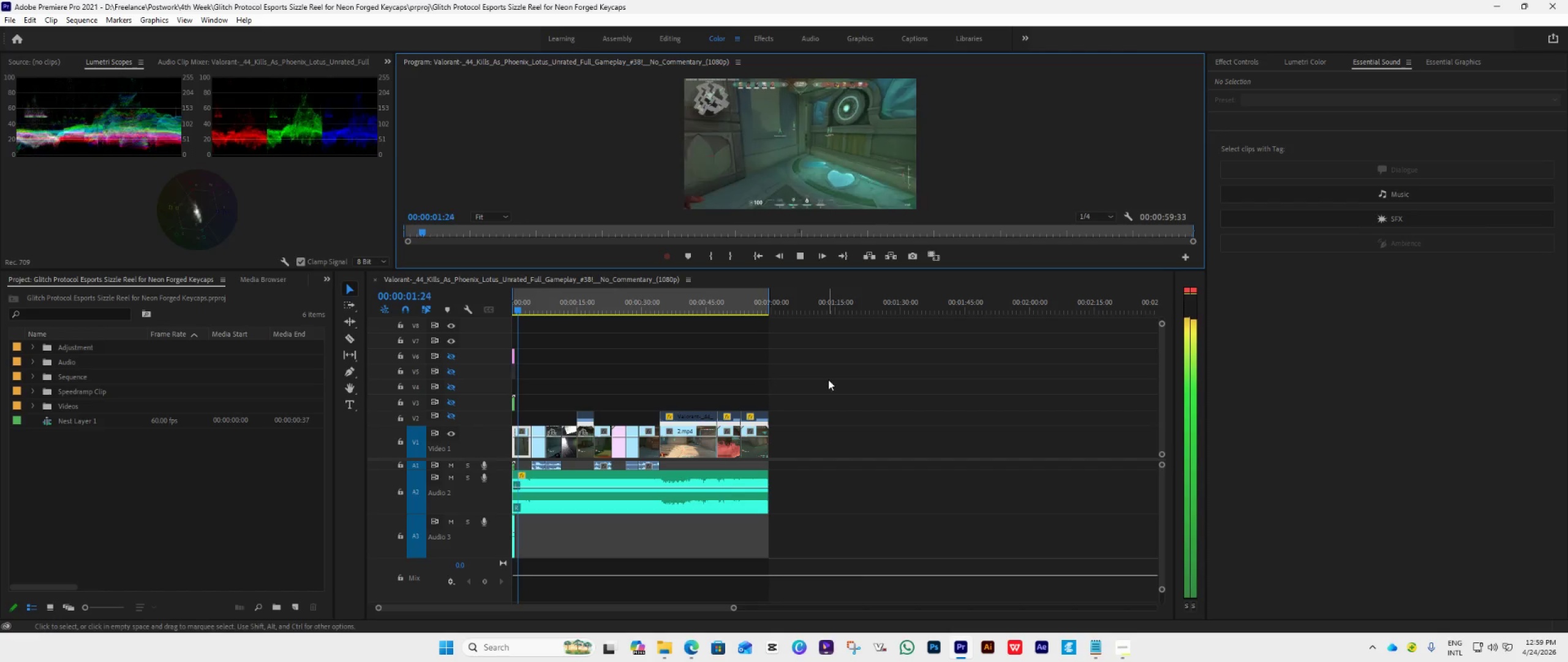 
key(Space)
 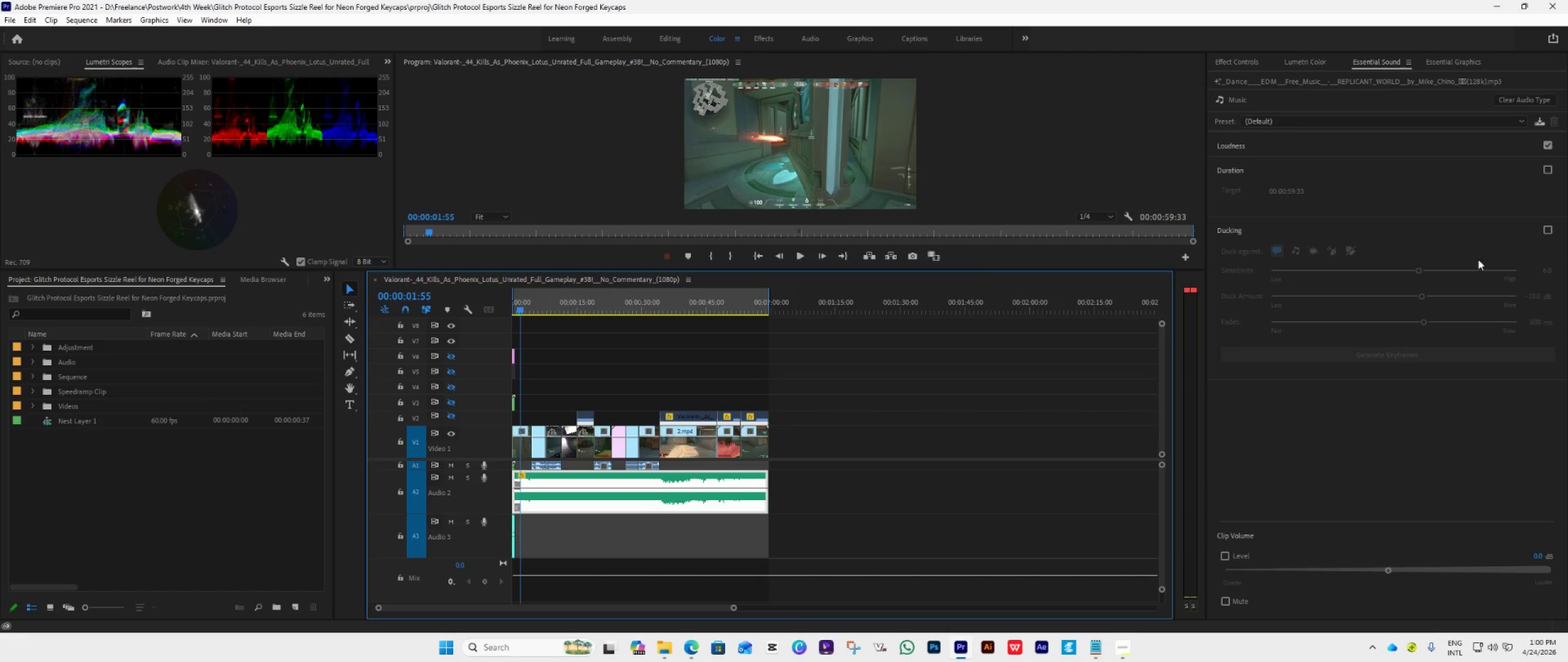 
left_click([1542, 229])
 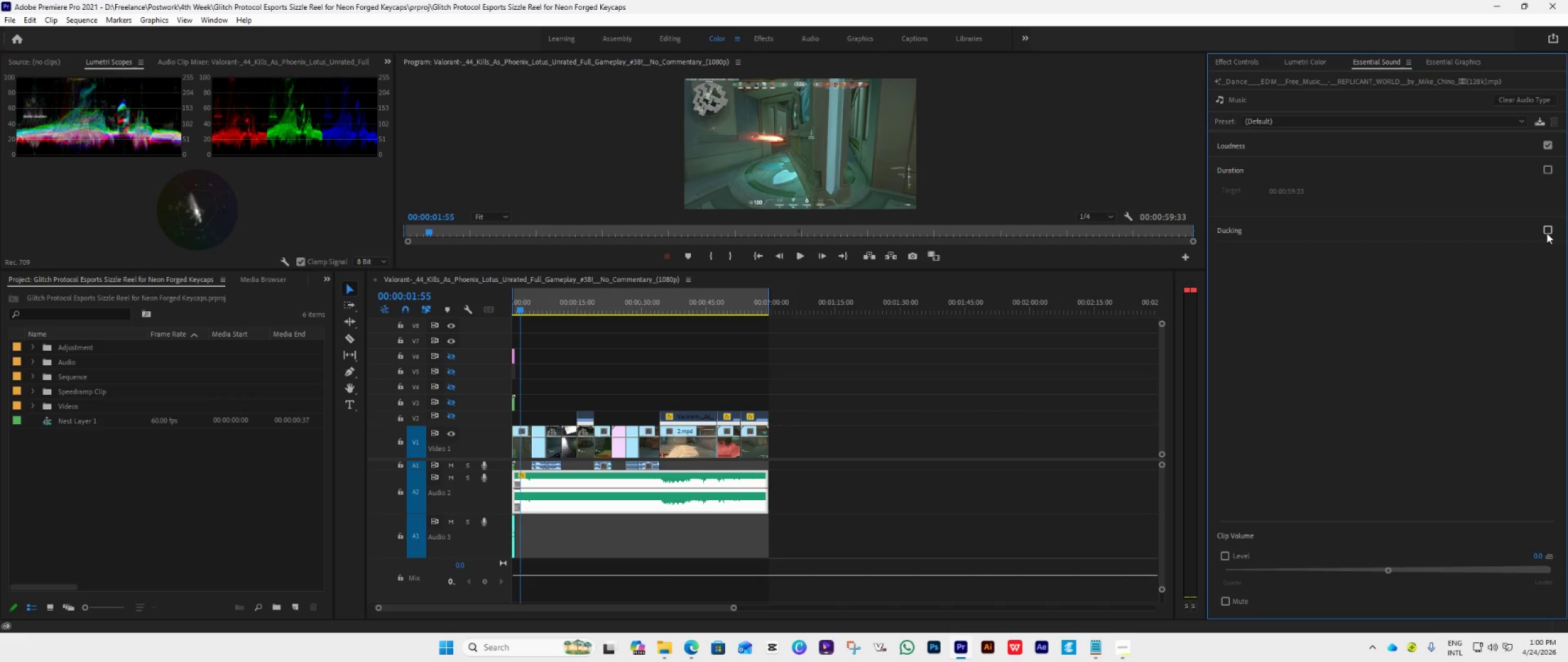 
left_click([1547, 233])
 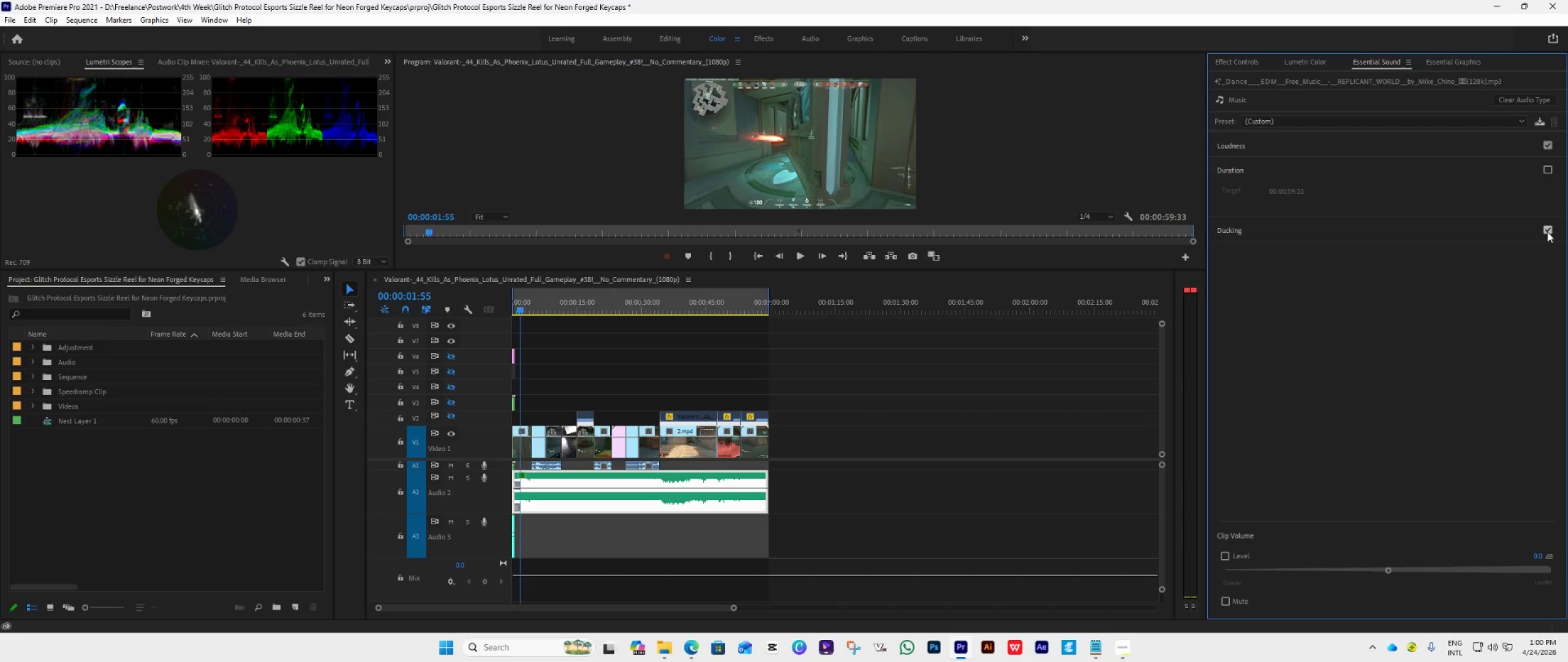 
left_click([1412, 239])
 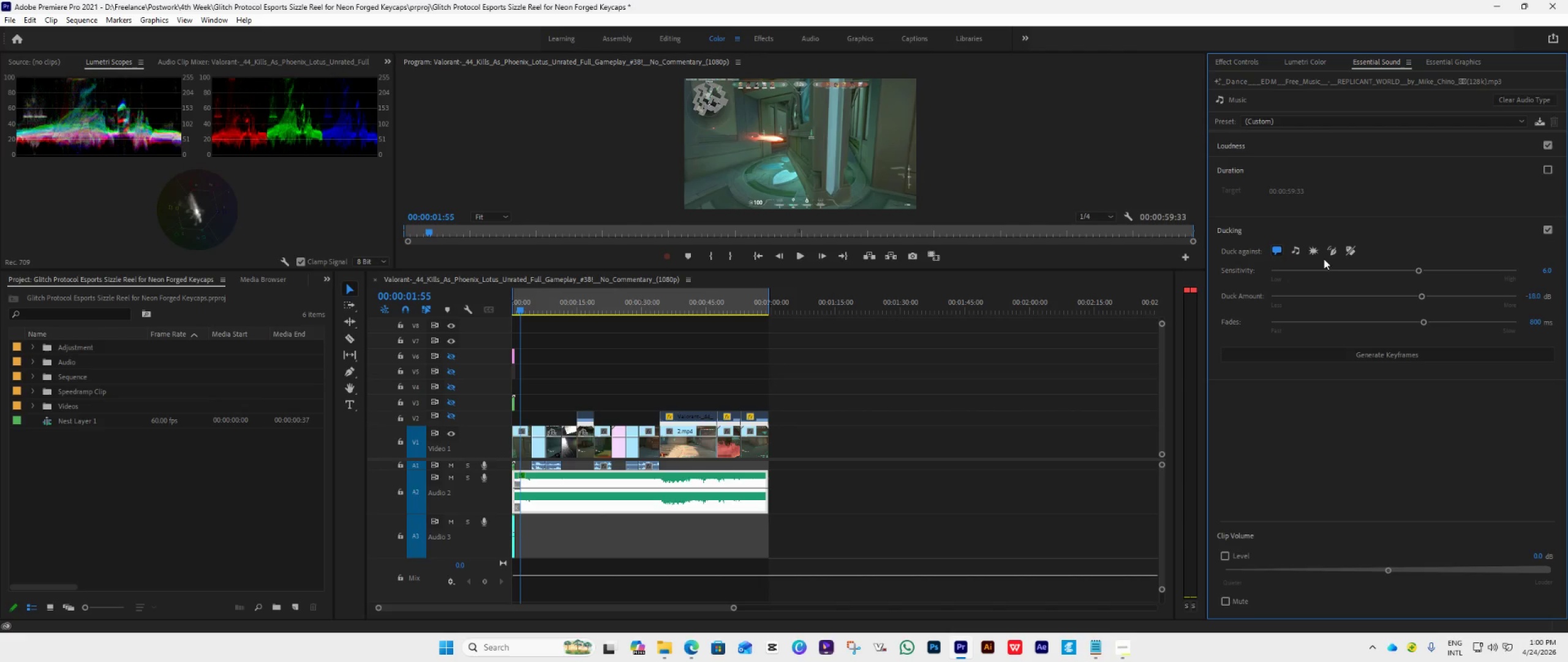 
left_click([1312, 248])
 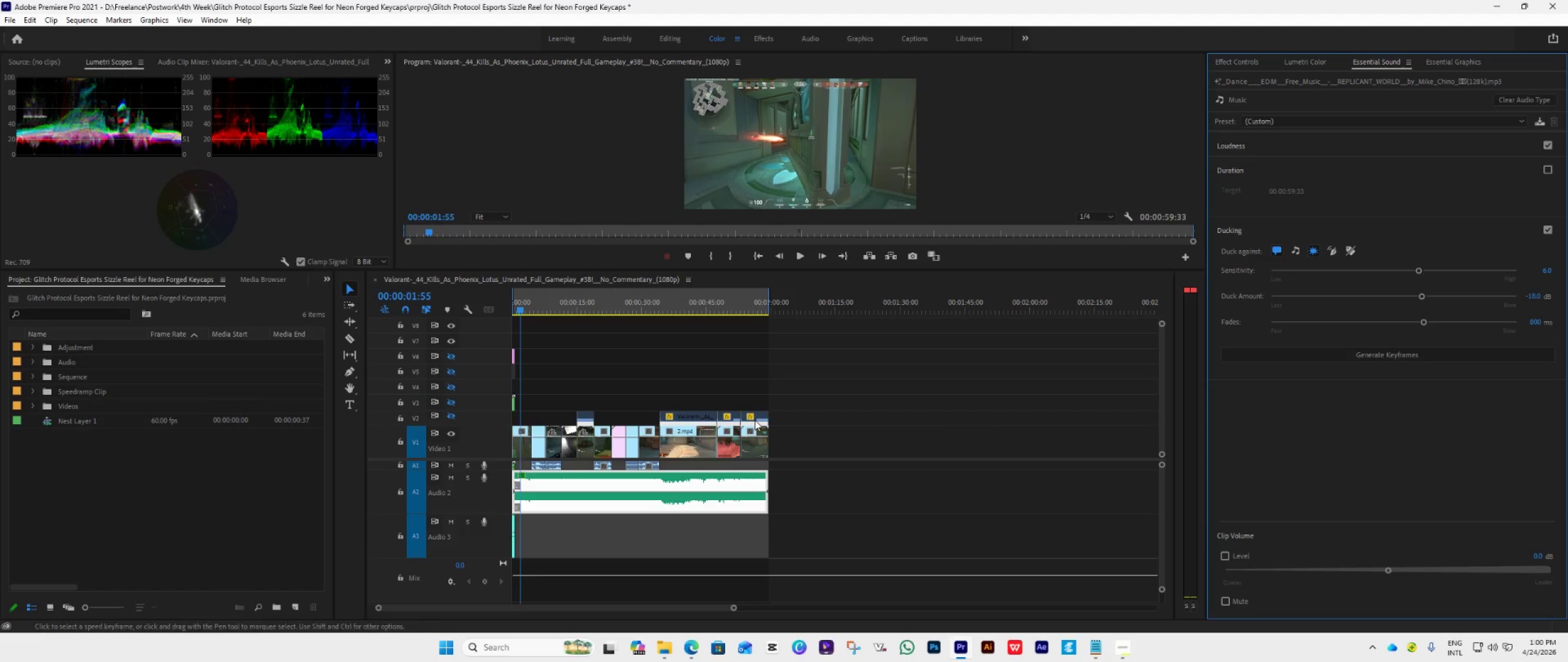 
wait(6.78)
 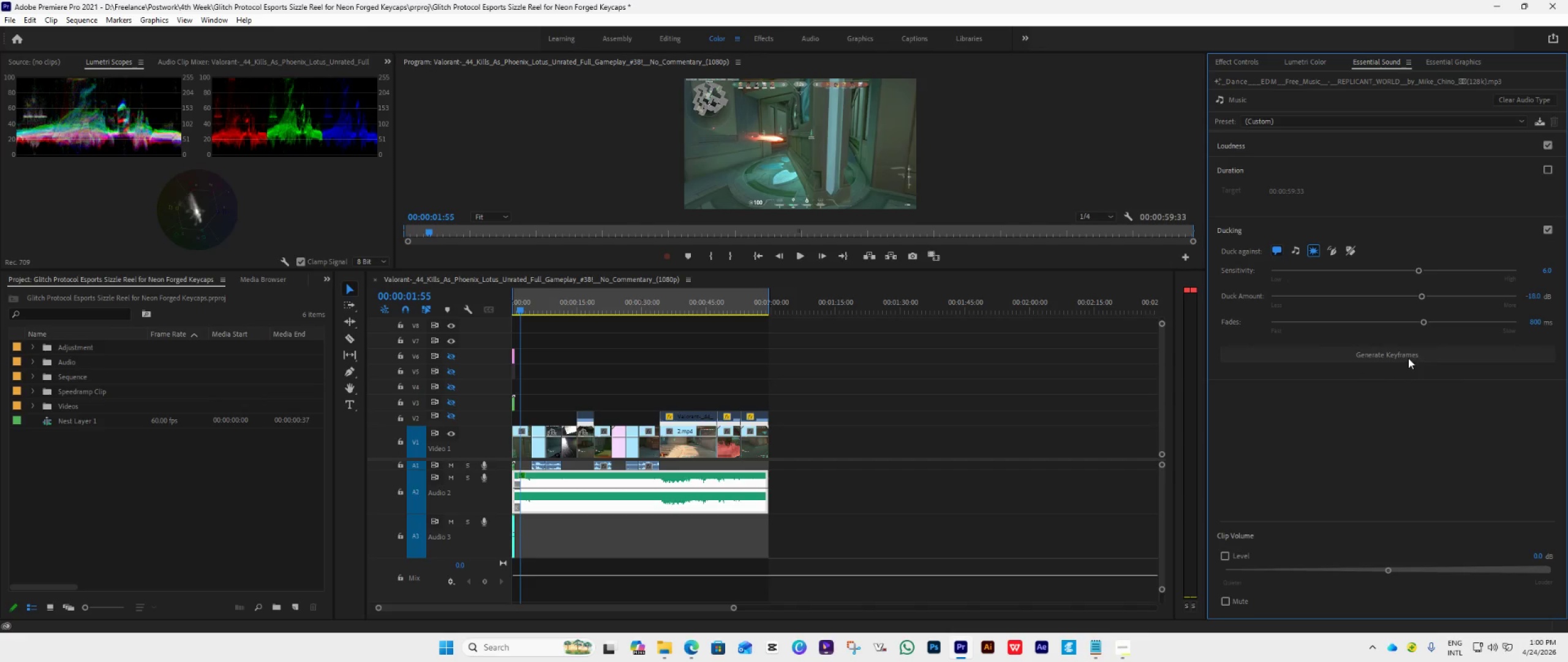 
key(Space)
 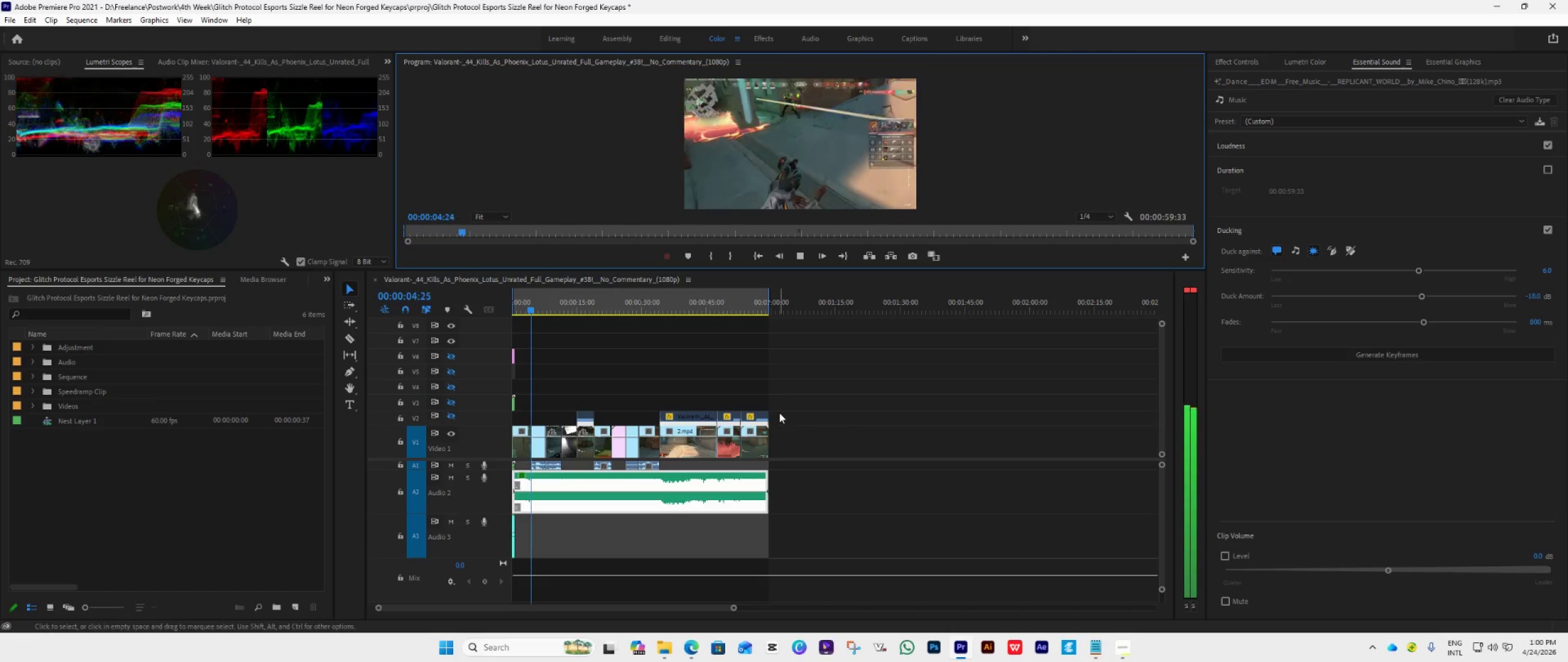 
wait(5.95)
 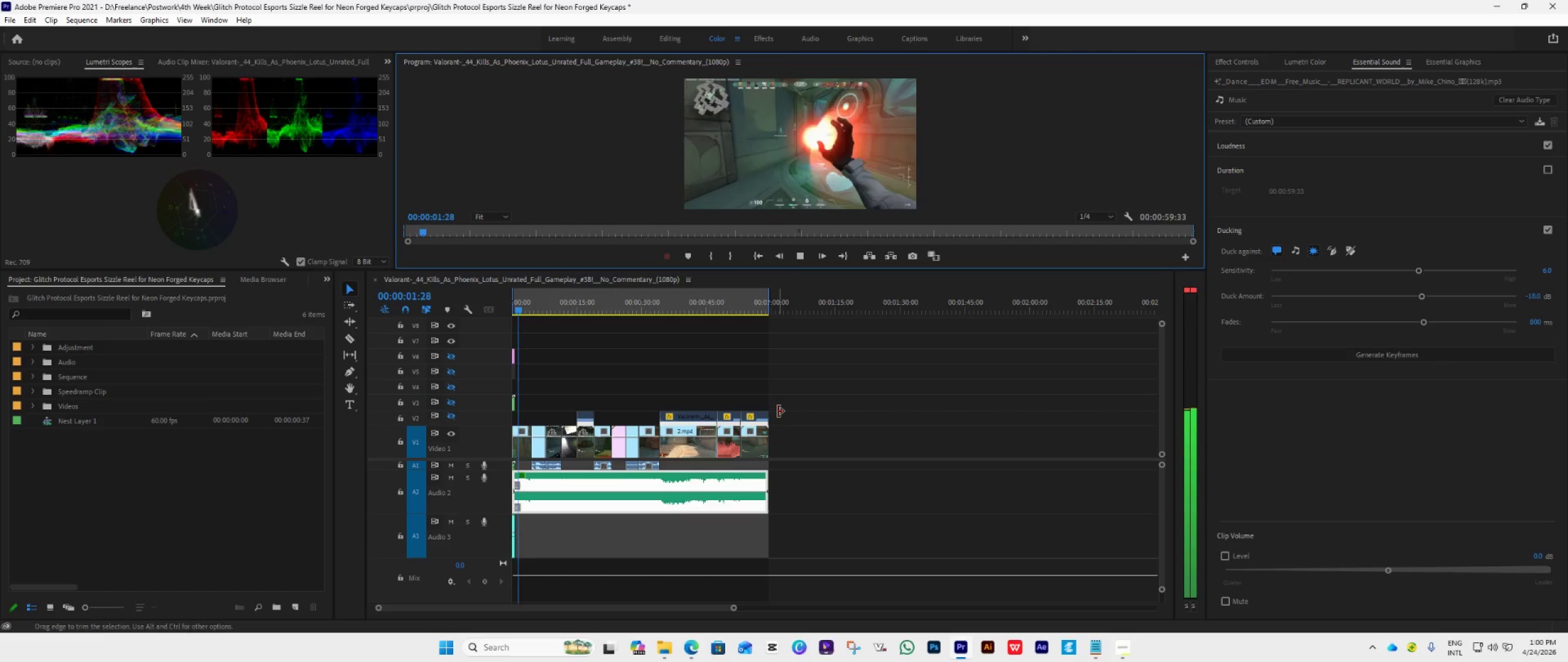 
key(Space)
 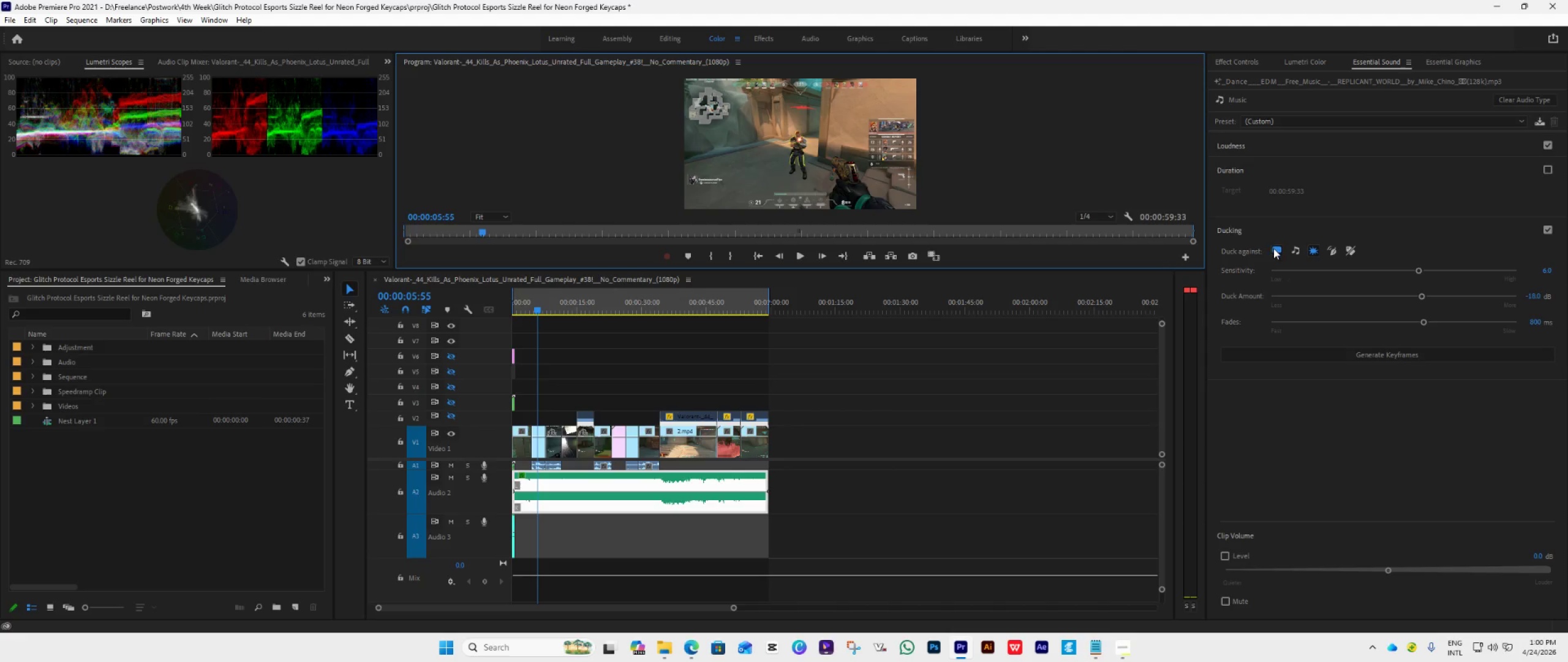 
left_click([1275, 252])
 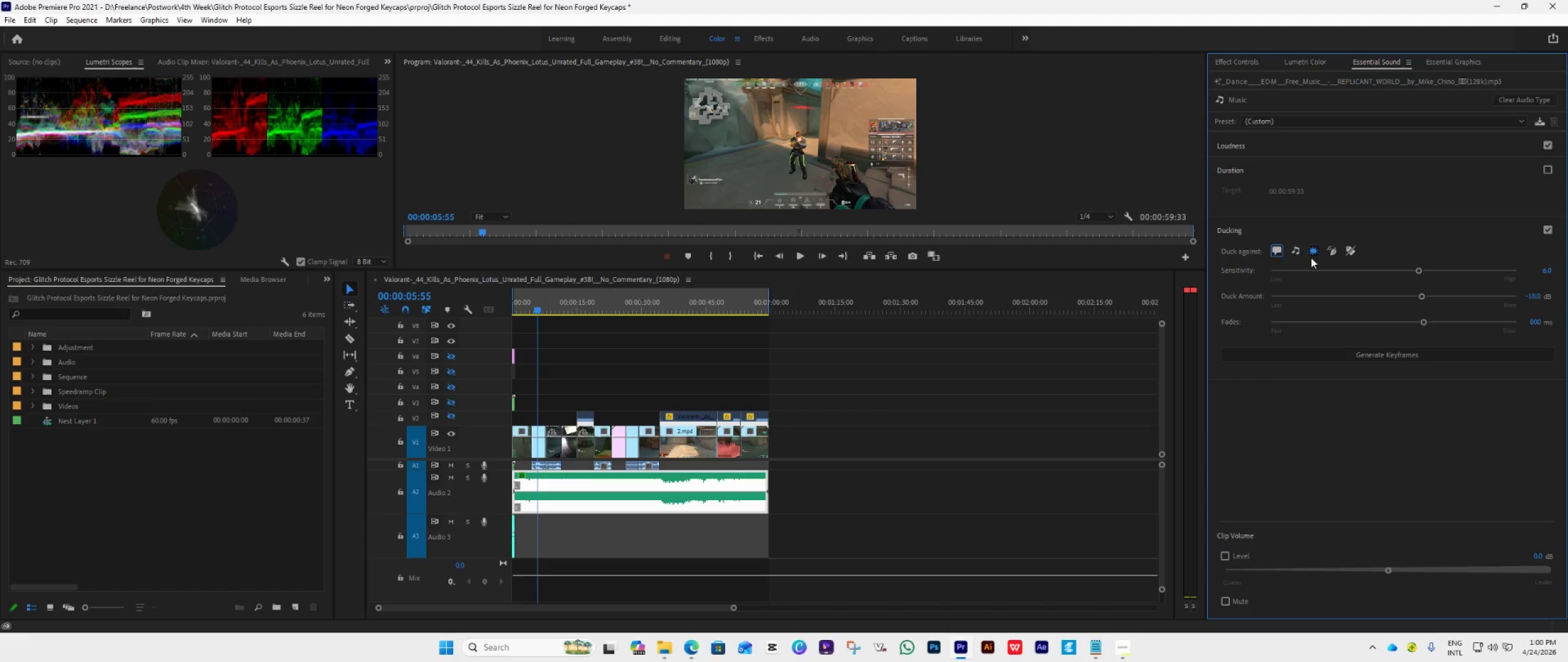 
left_click([1314, 254])
 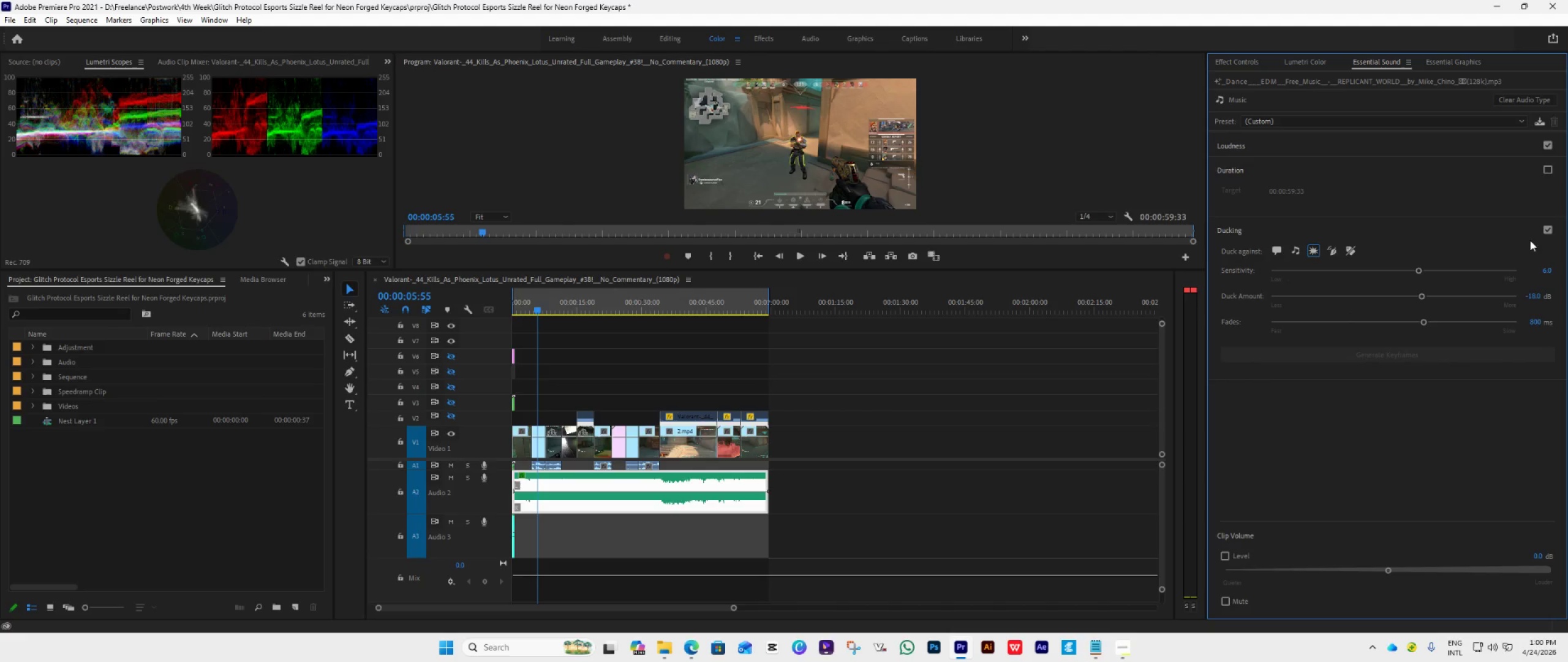 
wait(6.73)
 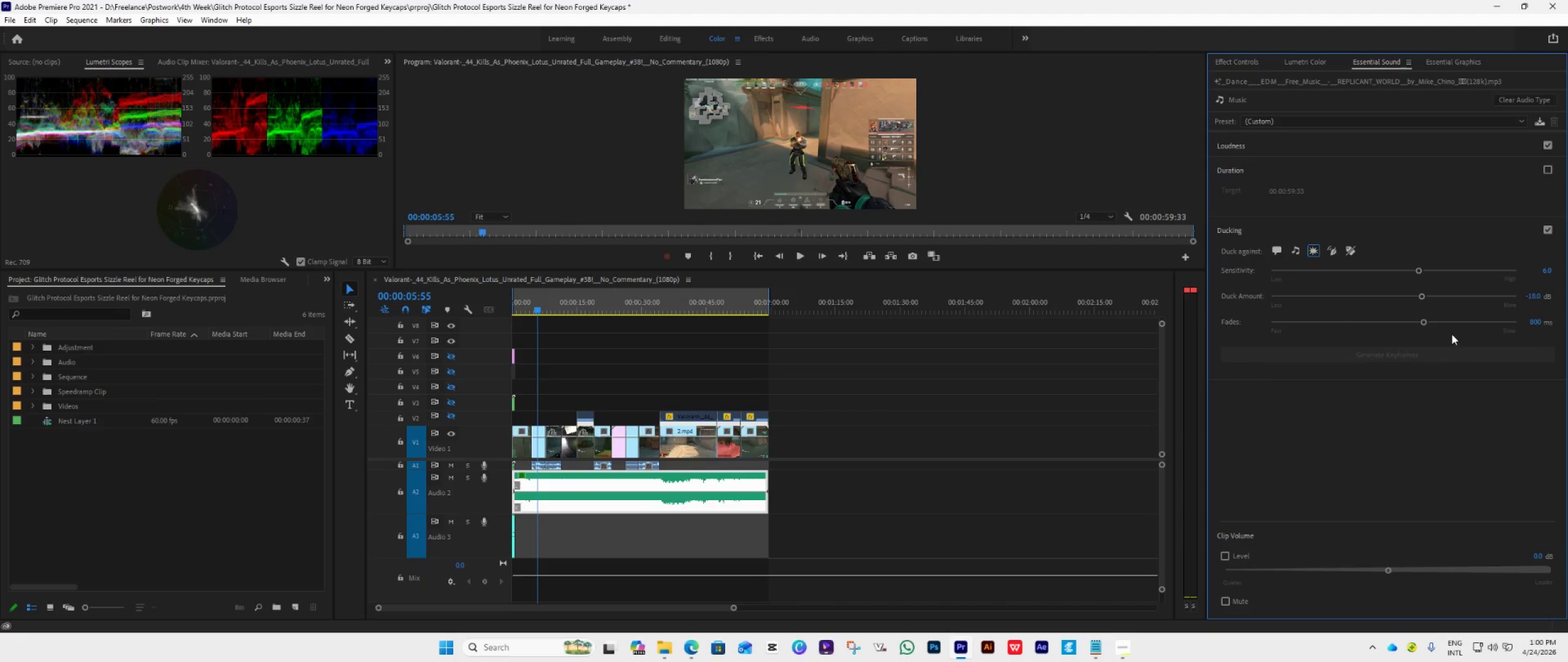 
hold_key(key=AltLeft, duration=0.38)
scroll: coordinate [637, 496], scroll_direction: up, amount: 27.0
 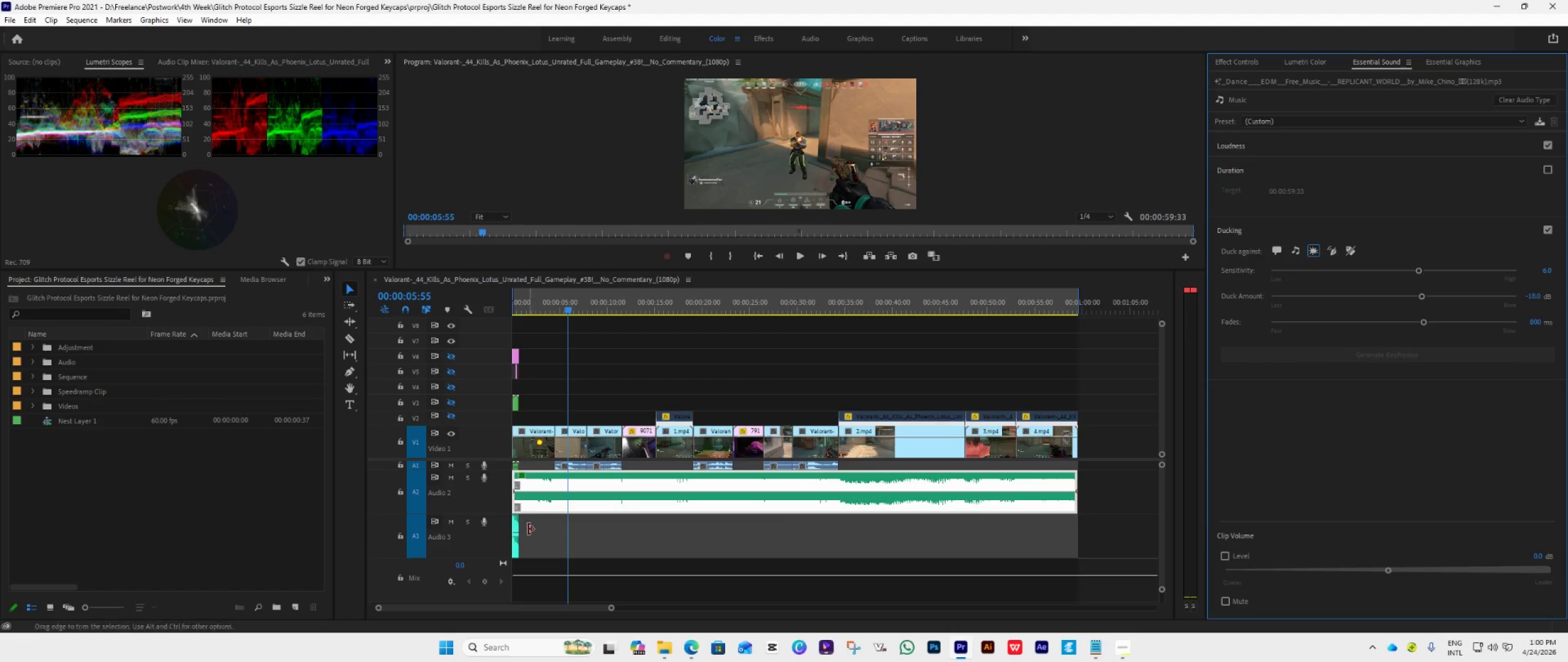 
left_click([515, 527])
 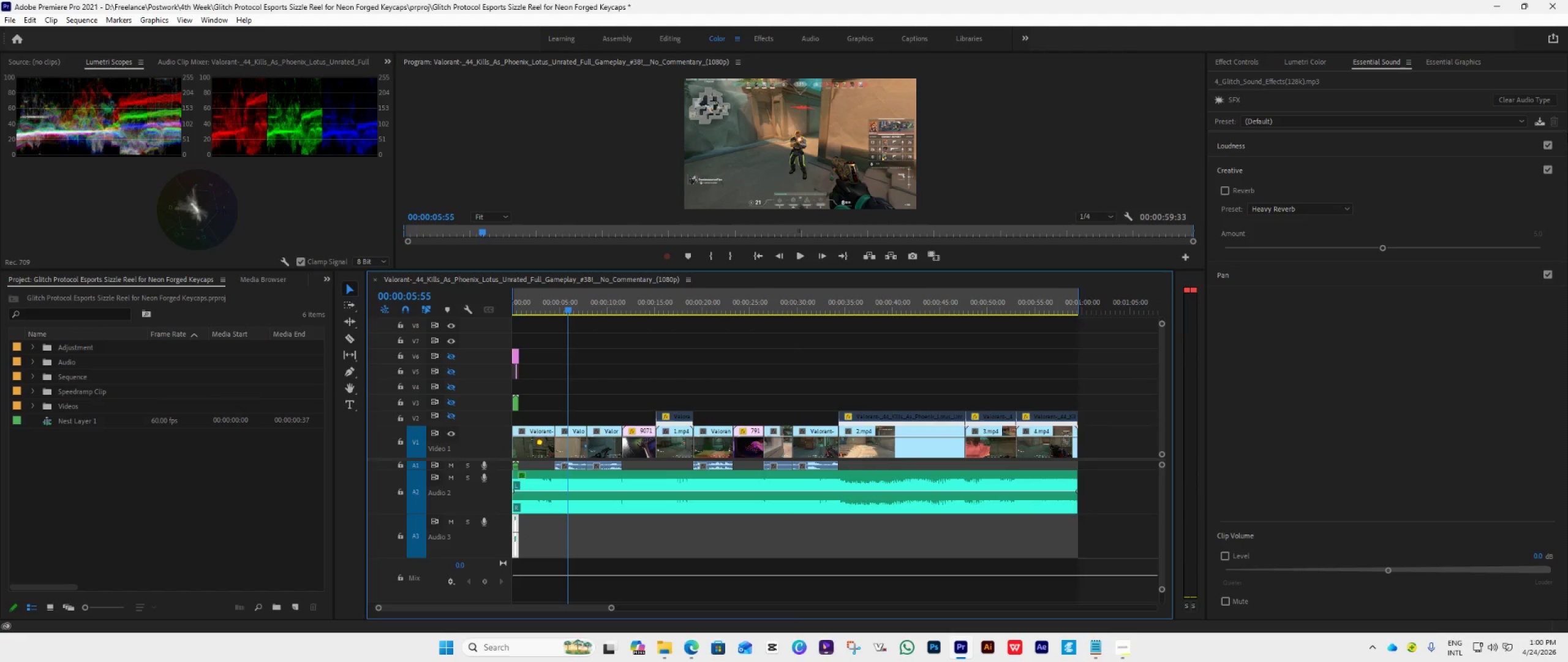 
left_click([1532, 97])
 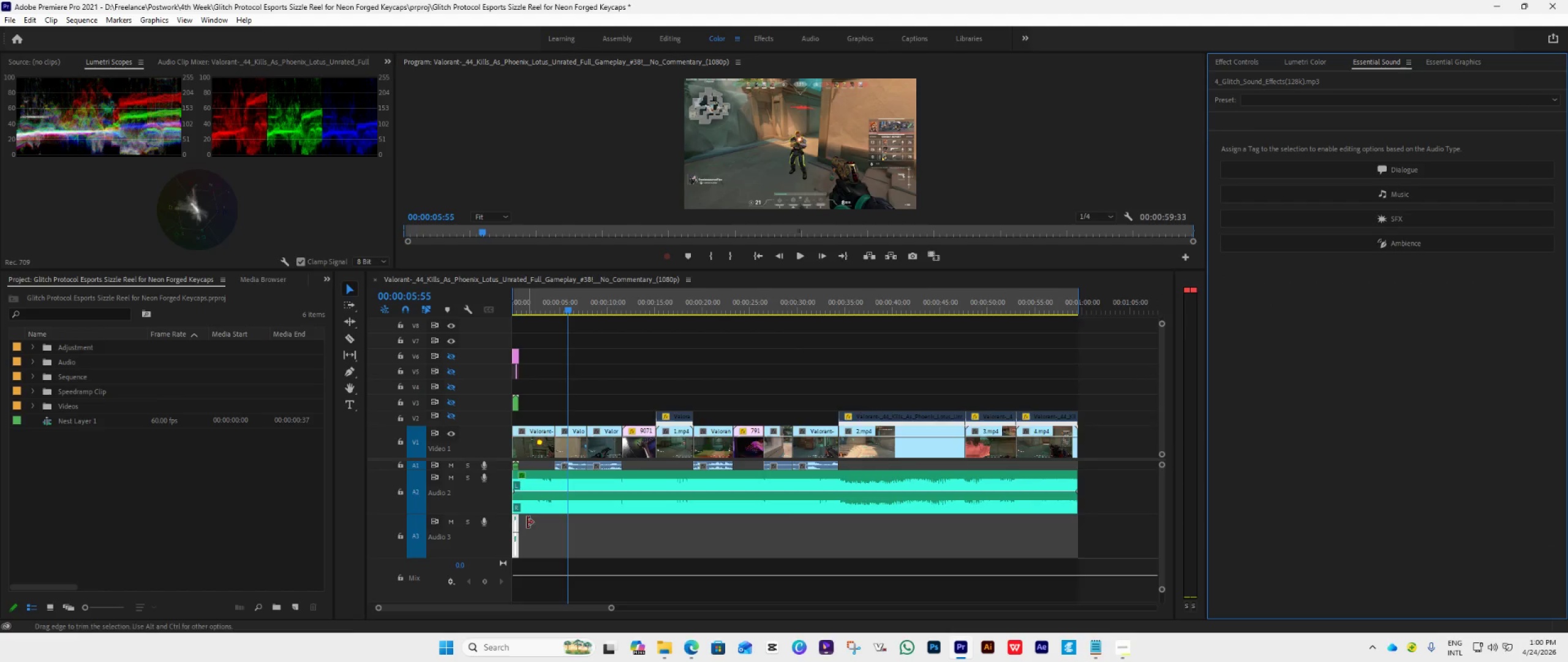 
left_click([1329, 219])
 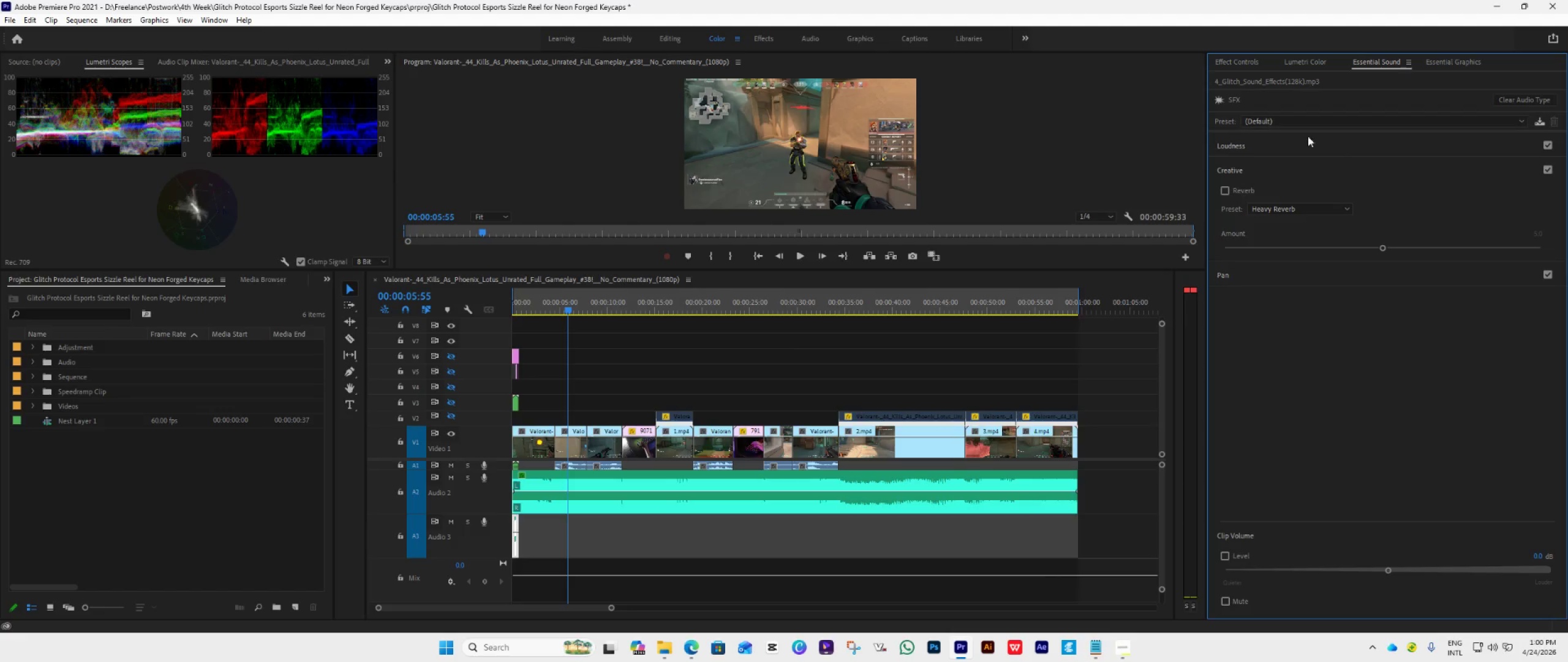 
left_click([671, 494])
 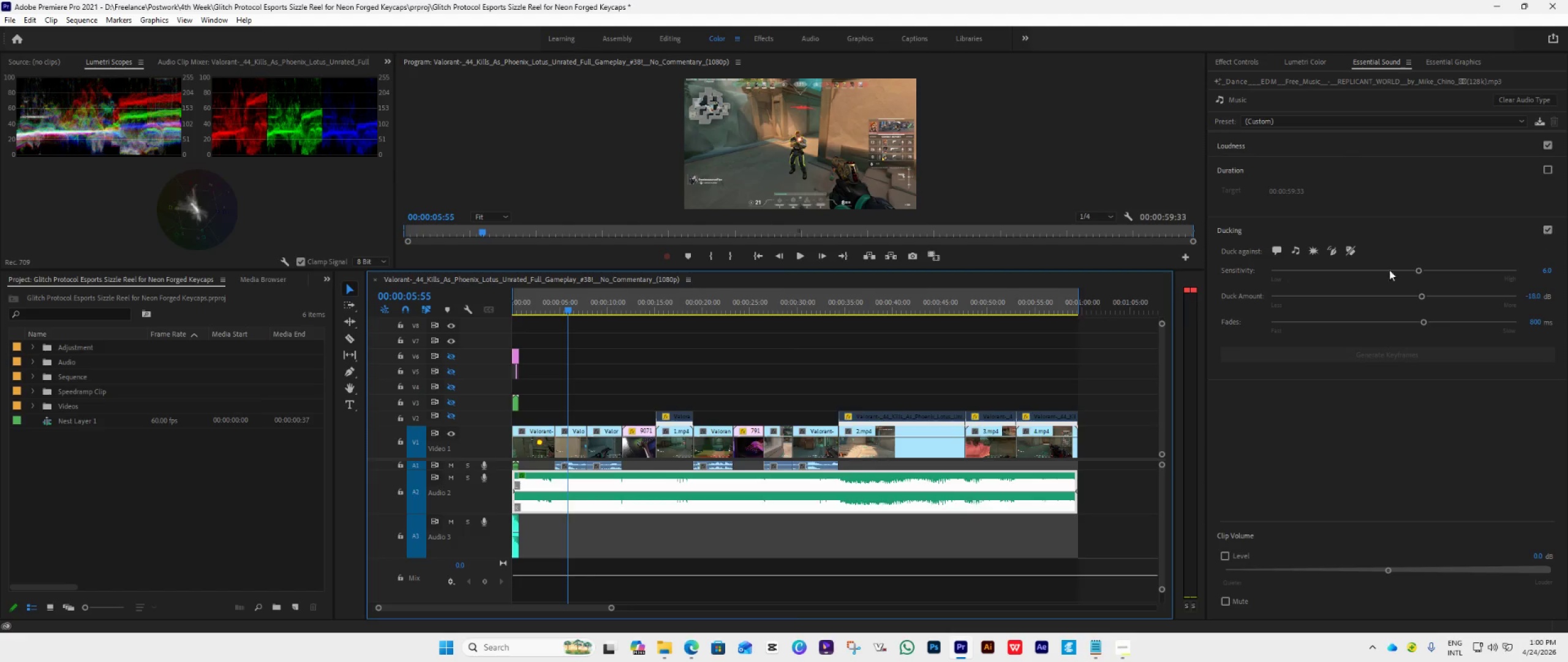 
left_click([1316, 246])
 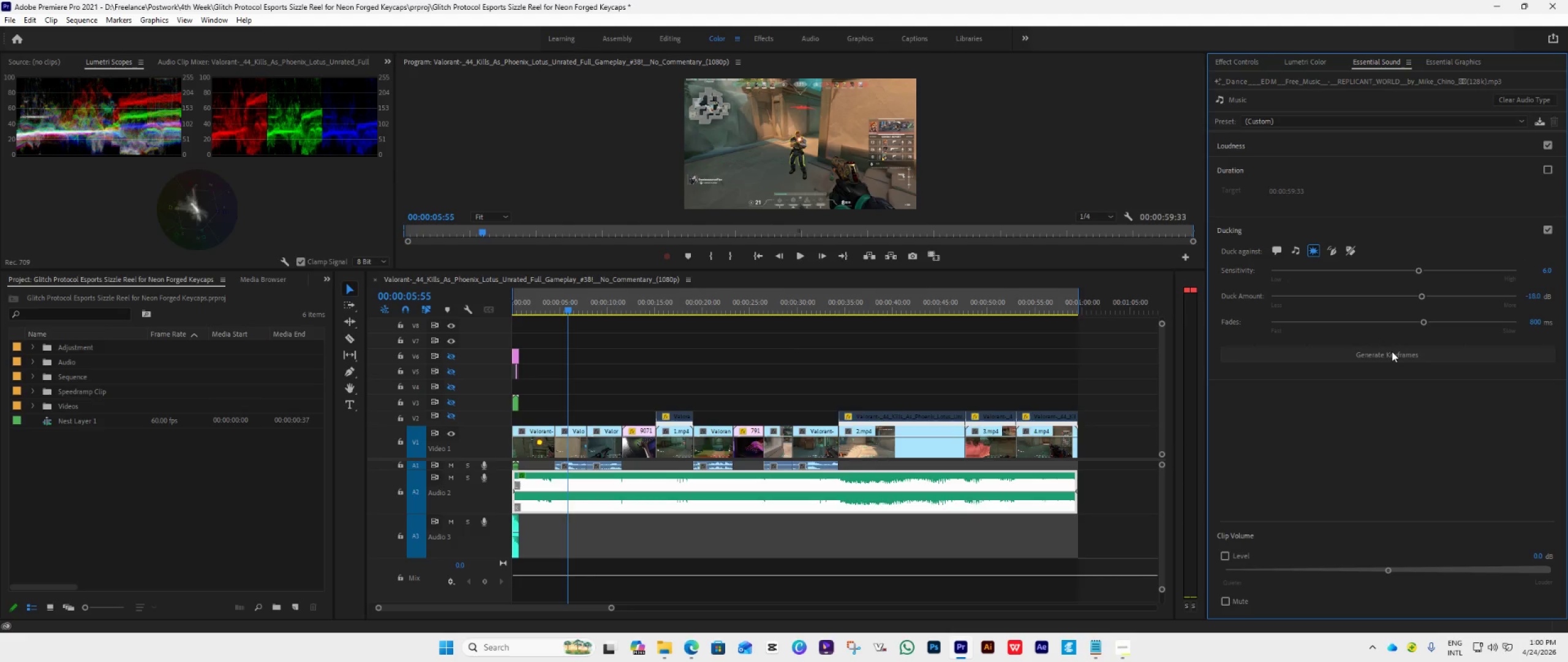 
left_click([1392, 351])
 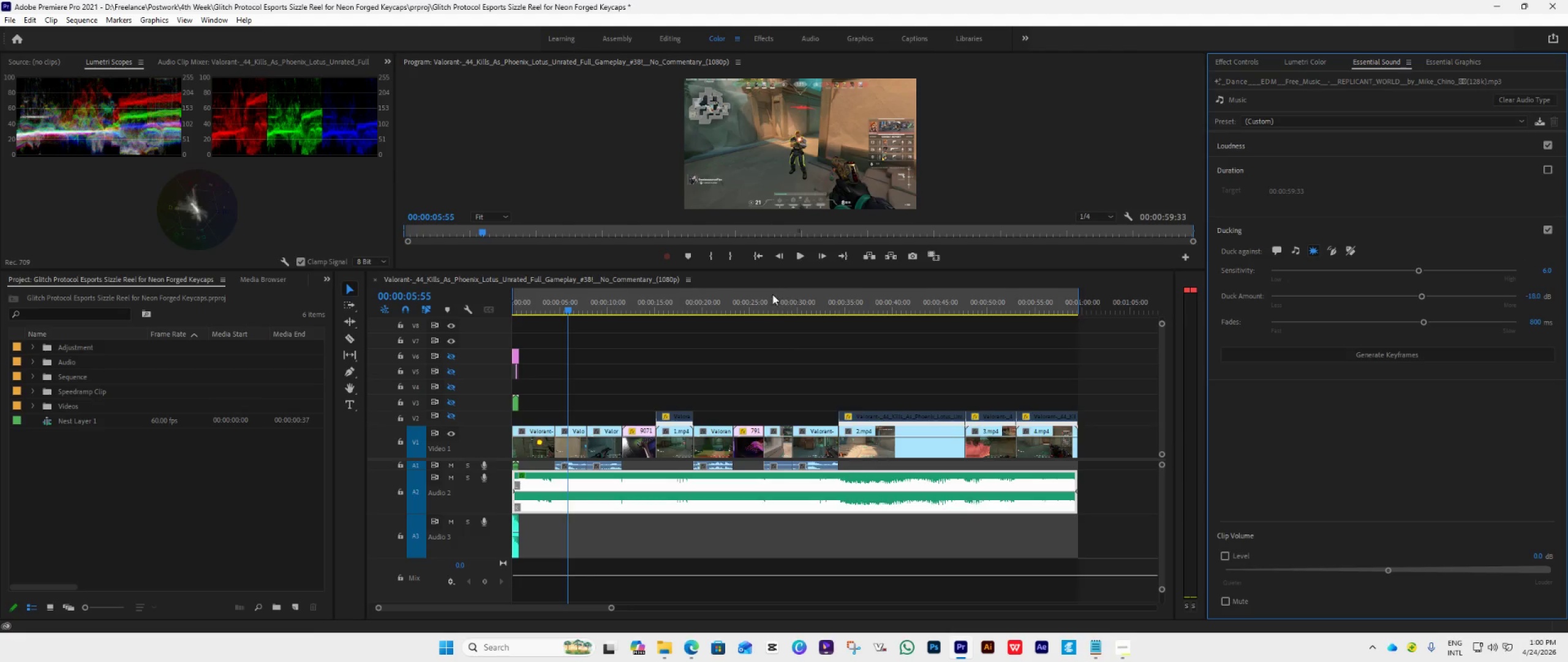 
left_click([761, 256])
 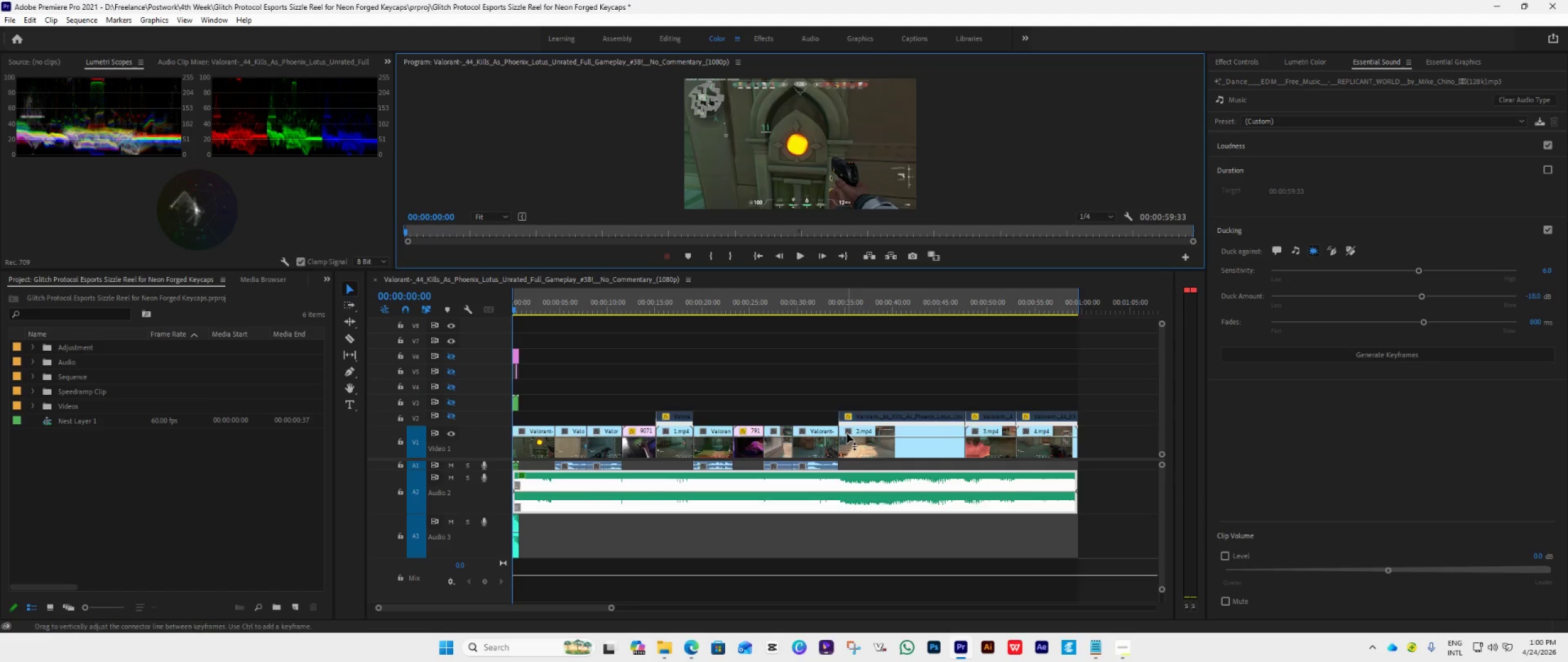 
key(Space)
 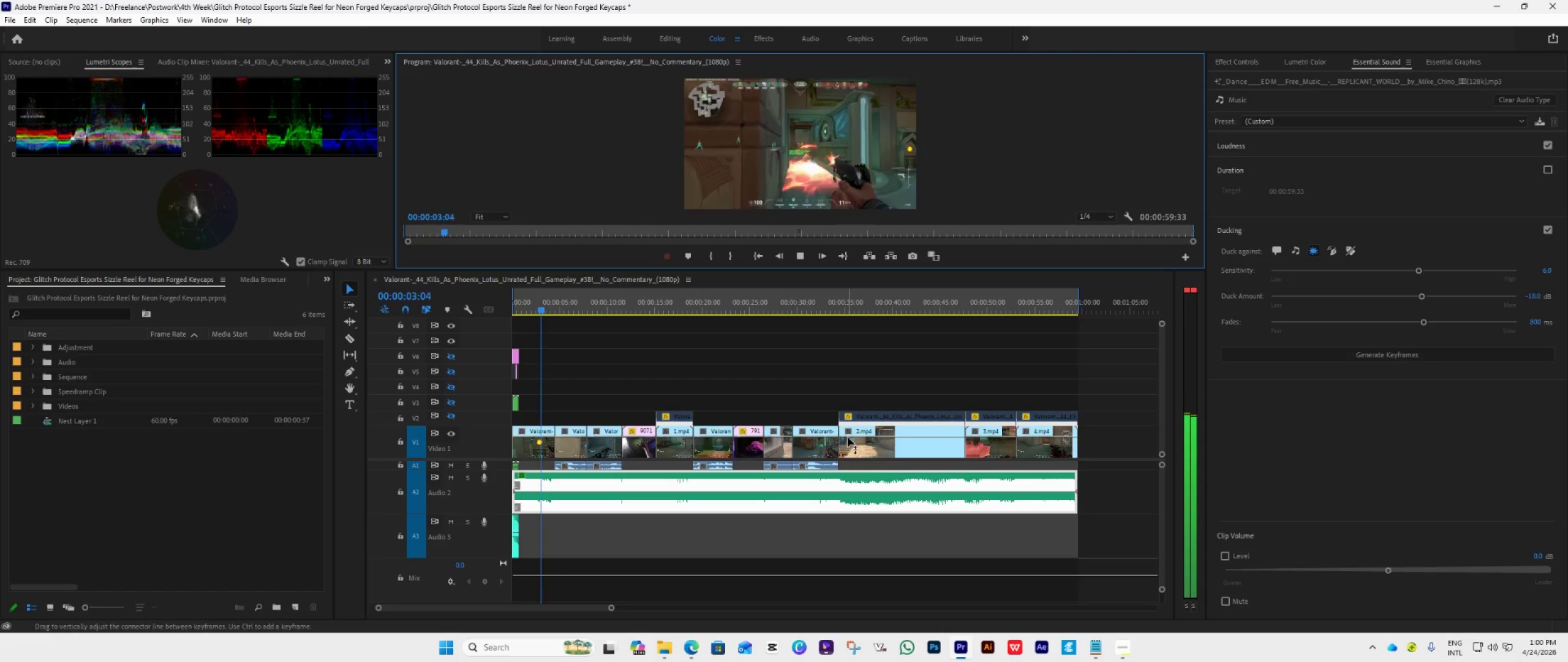 
wait(8.08)
 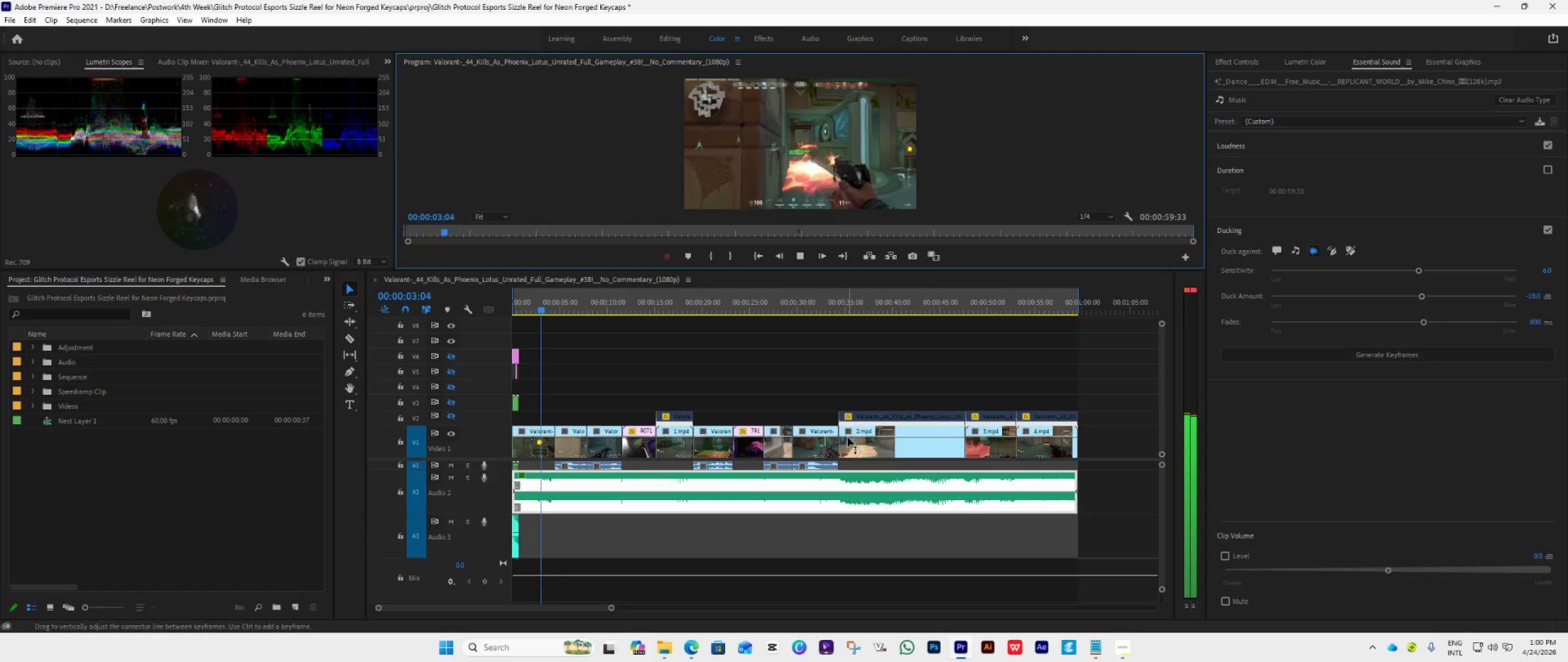 
key(Space)
 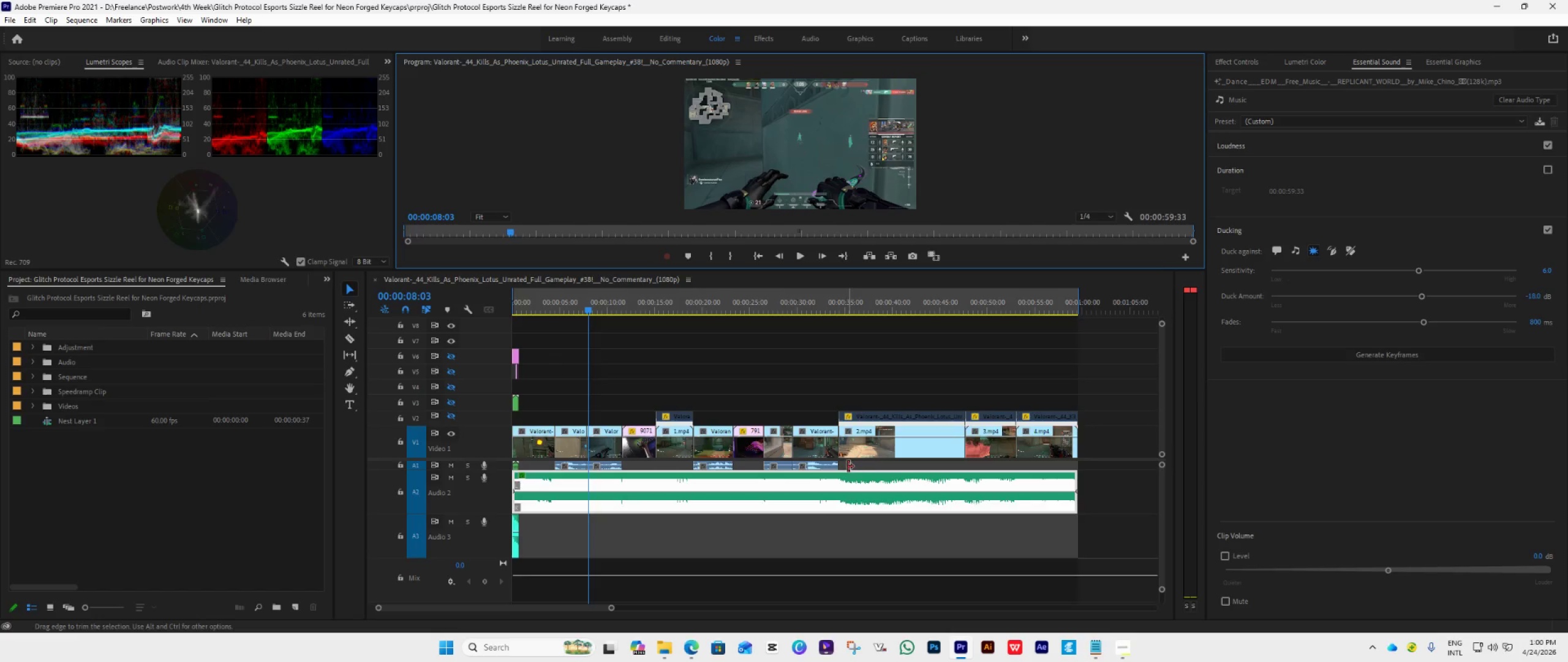 
hold_key(key=AltLeft, duration=0.38)
scroll: coordinate [734, 492], scroll_direction: up, amount: 29.0
 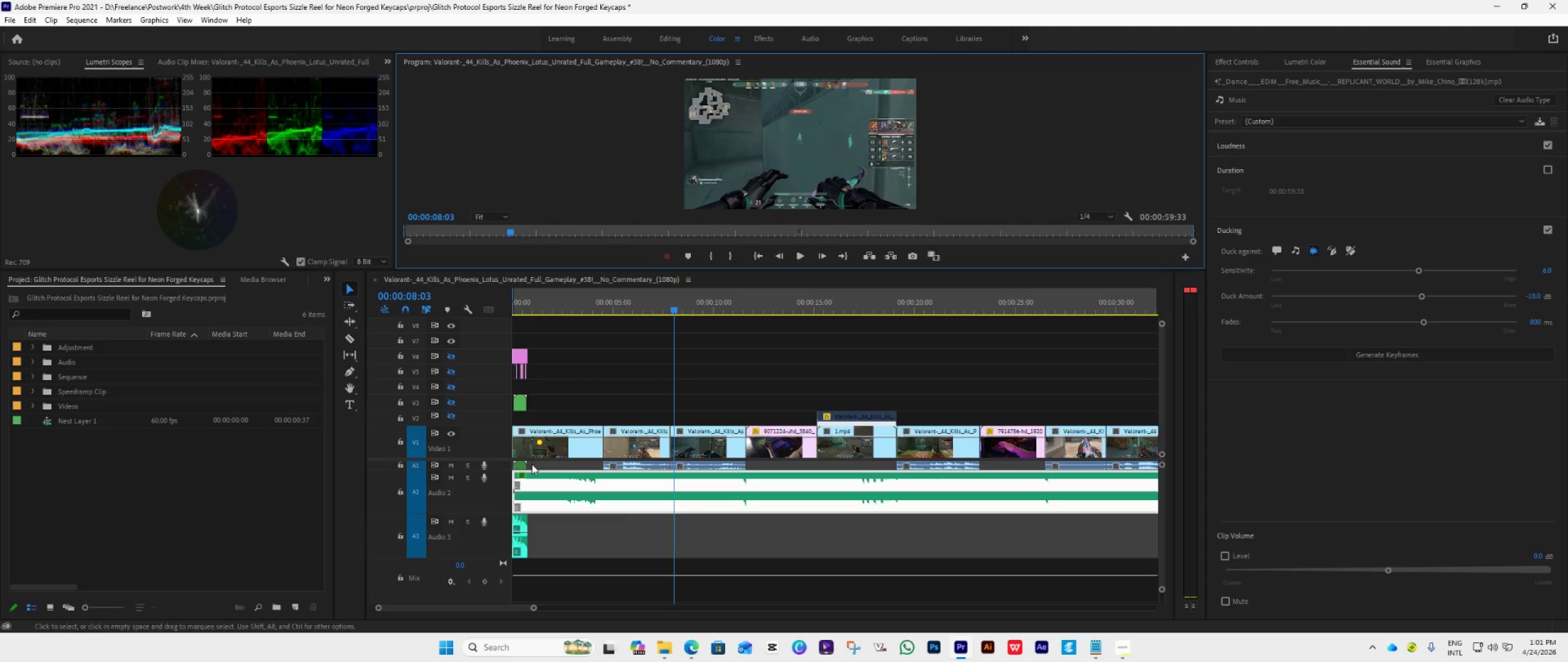 
left_click_drag(start_coordinate=[534, 463], to_coordinate=[730, 458])
 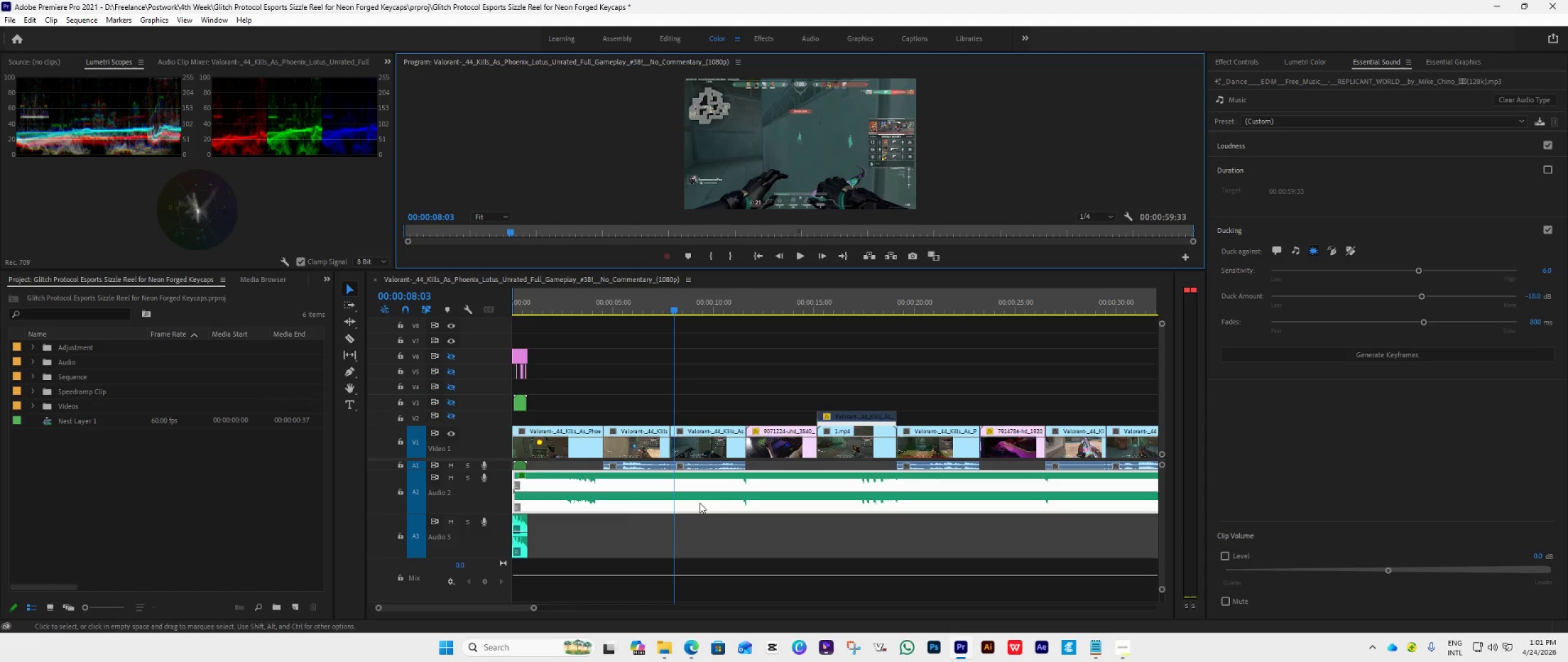 
double_click([707, 498])
 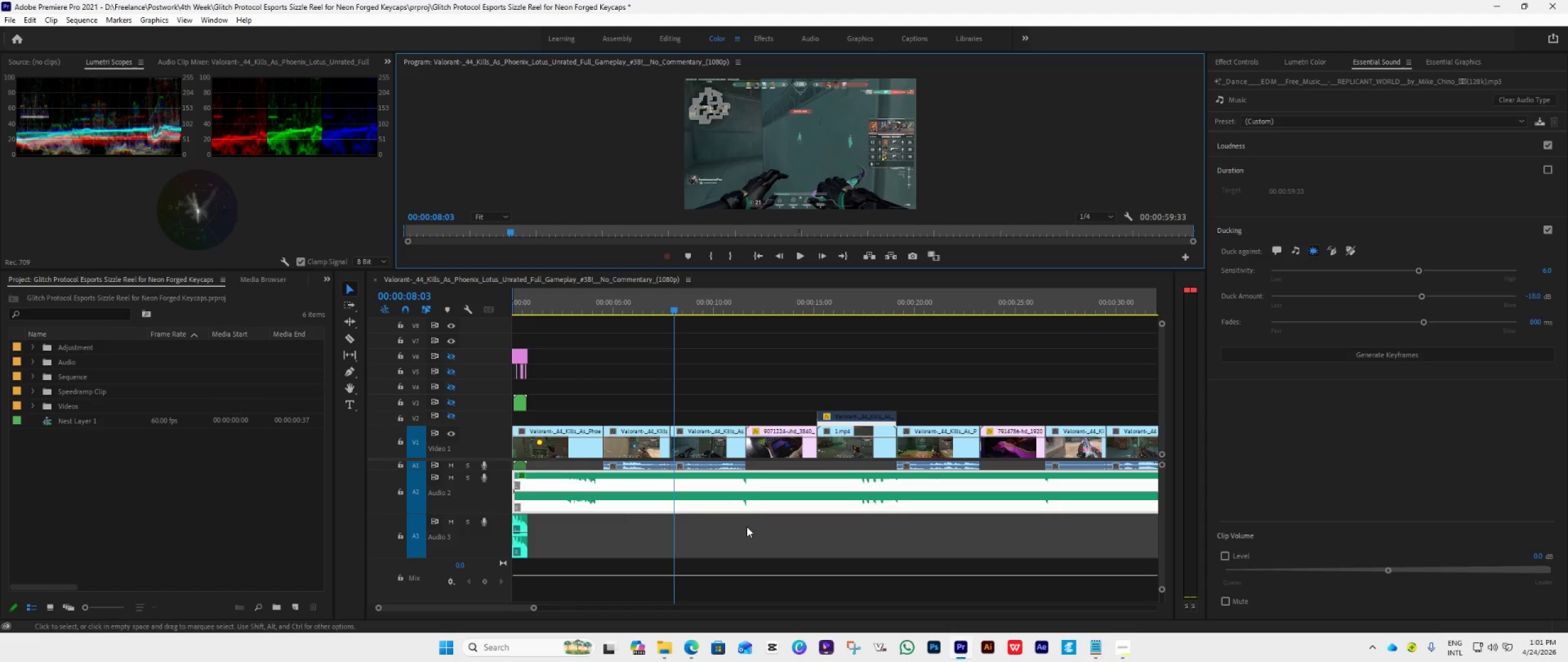 
left_click([717, 524])
 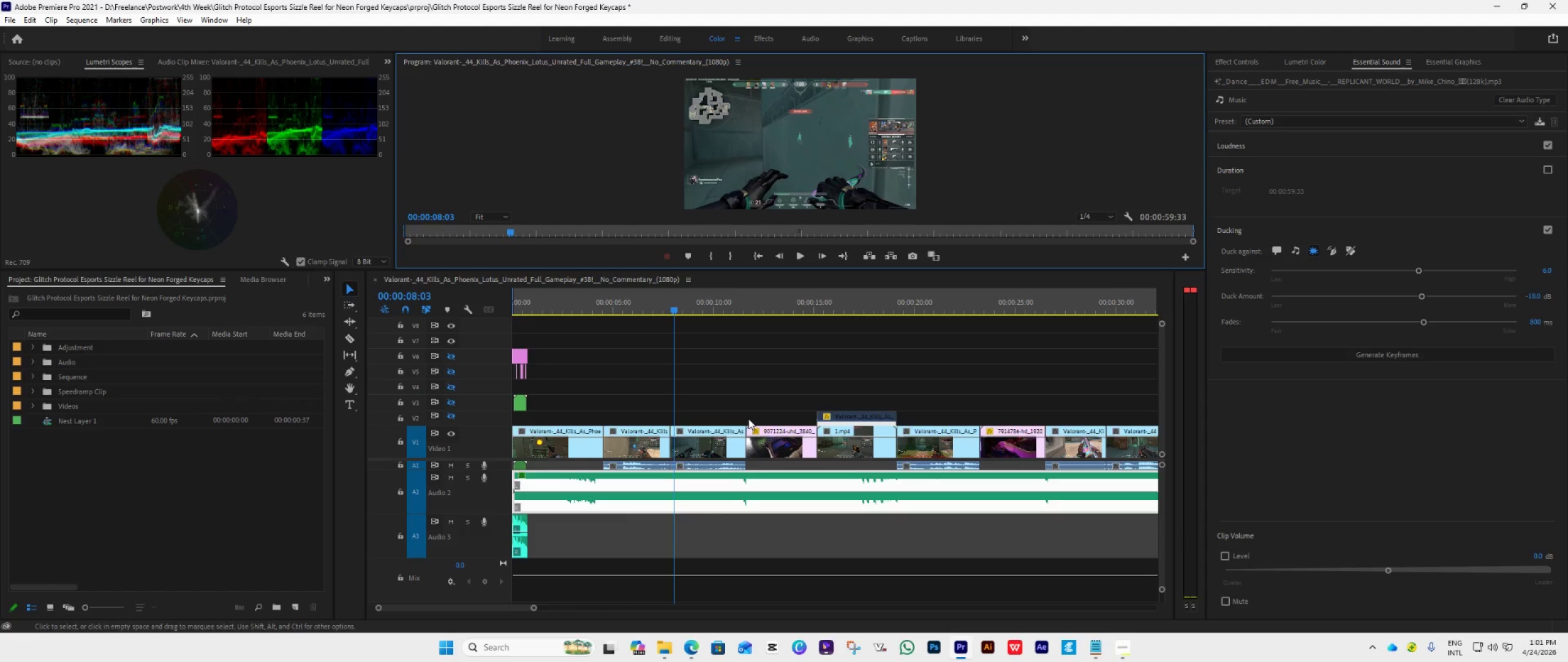 
key(Control+S)
 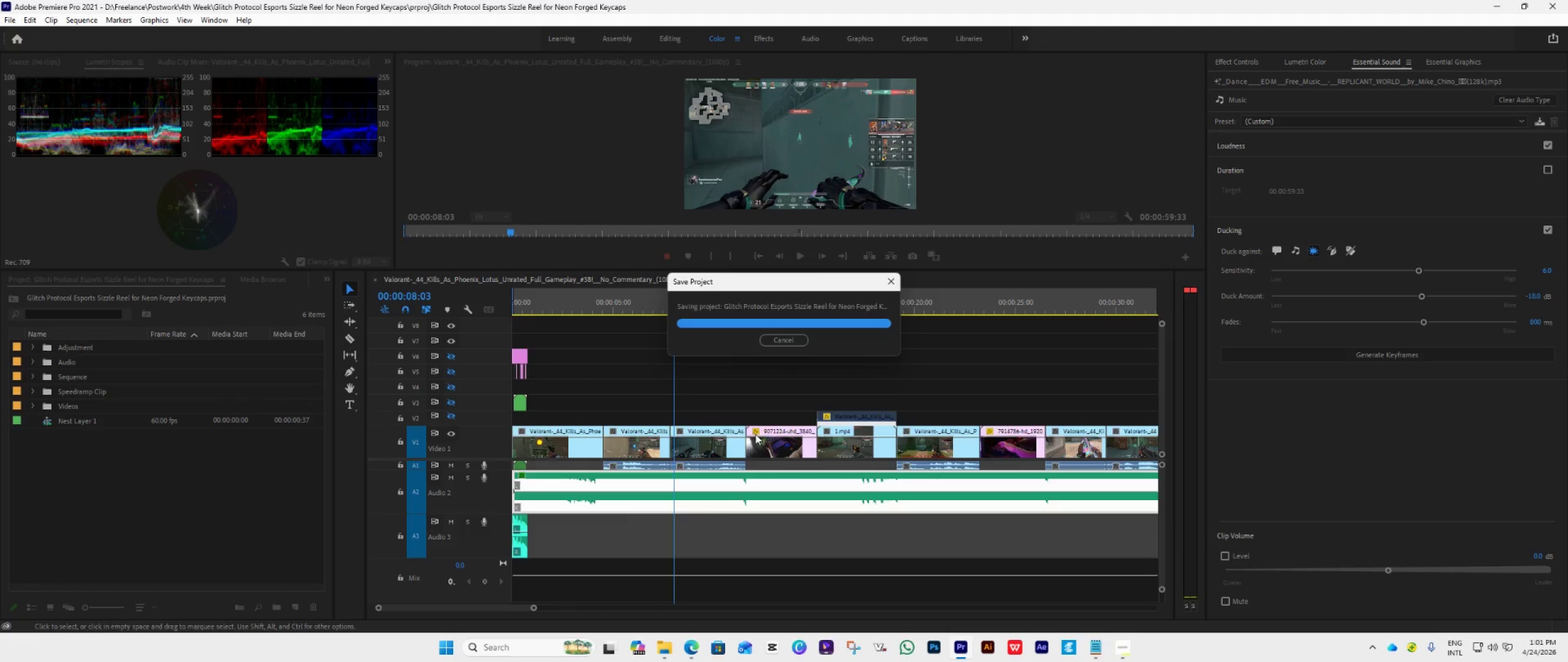 
scroll: coordinate [761, 429], scroll_direction: down, amount: 11.0
 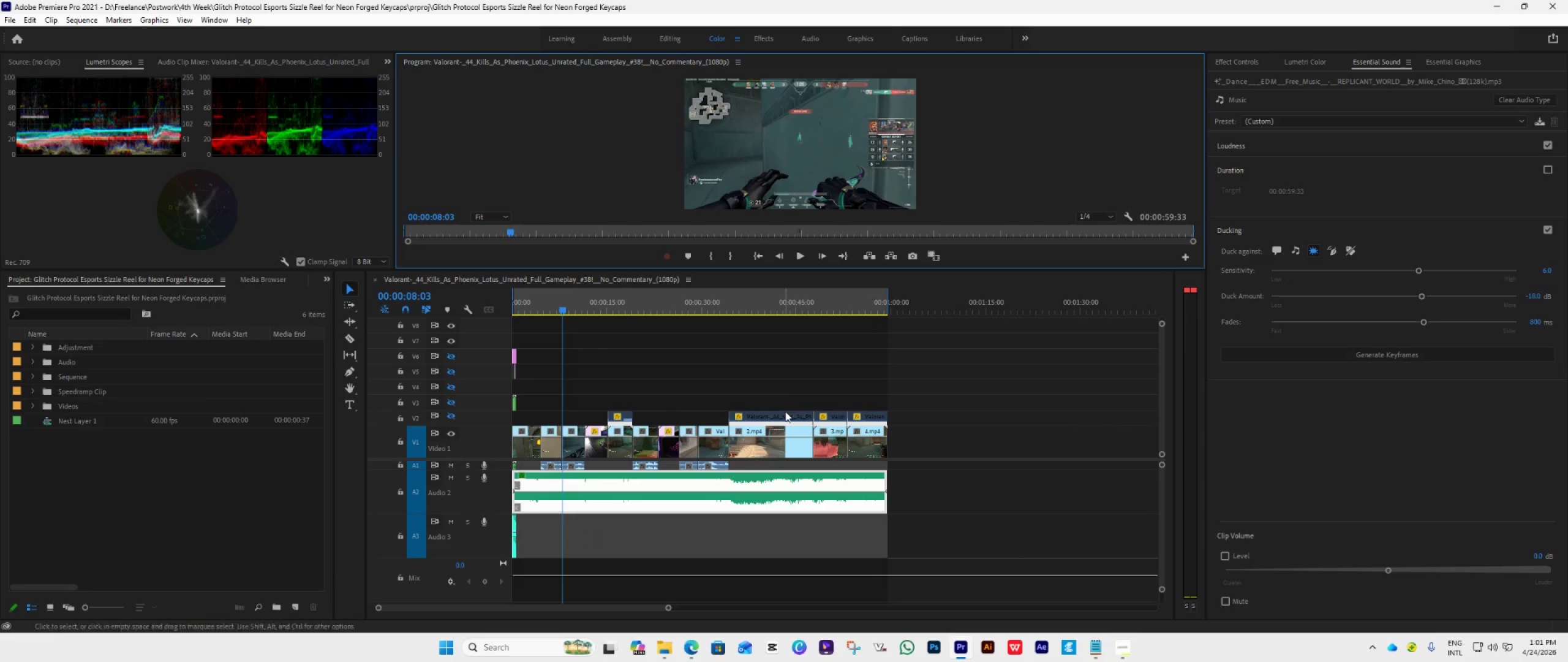 
hold_key(key=AltLeft, duration=0.73)
 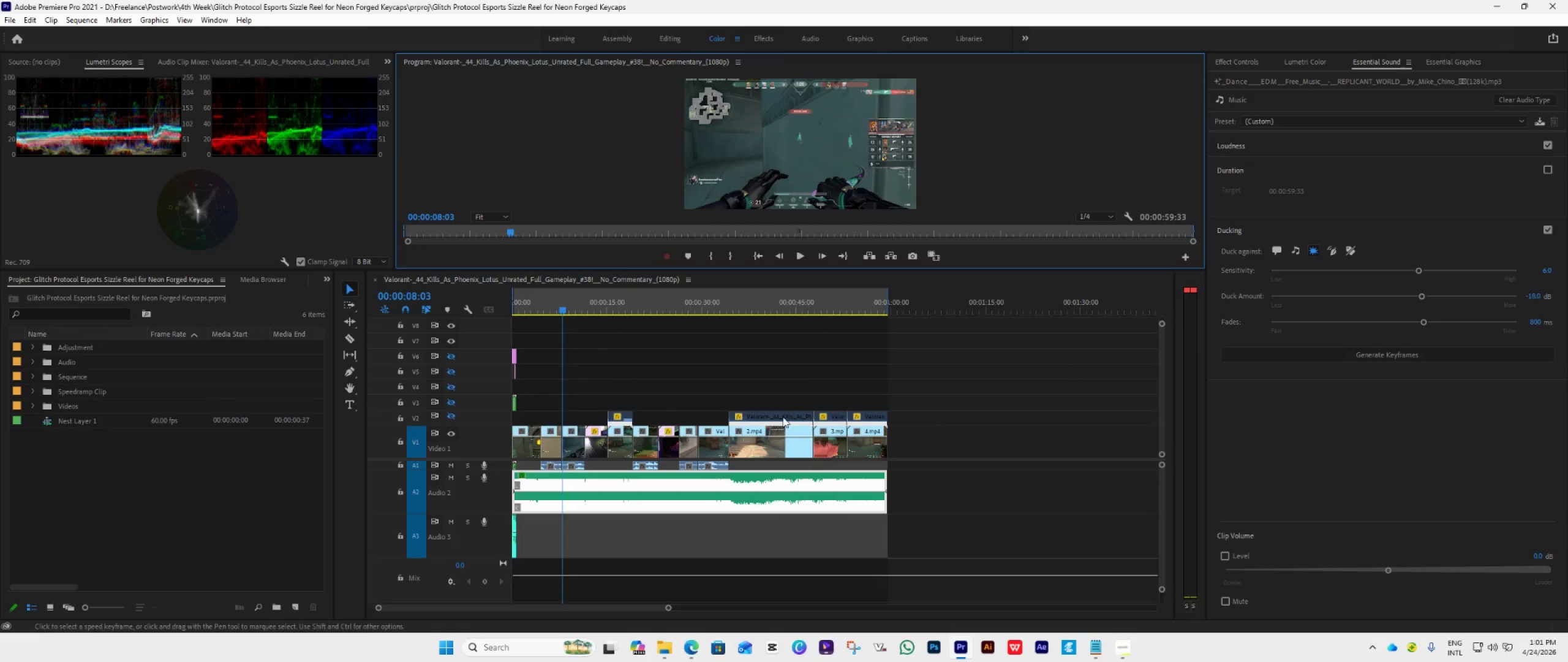 
scroll: coordinate [783, 417], scroll_direction: down, amount: 4.0
 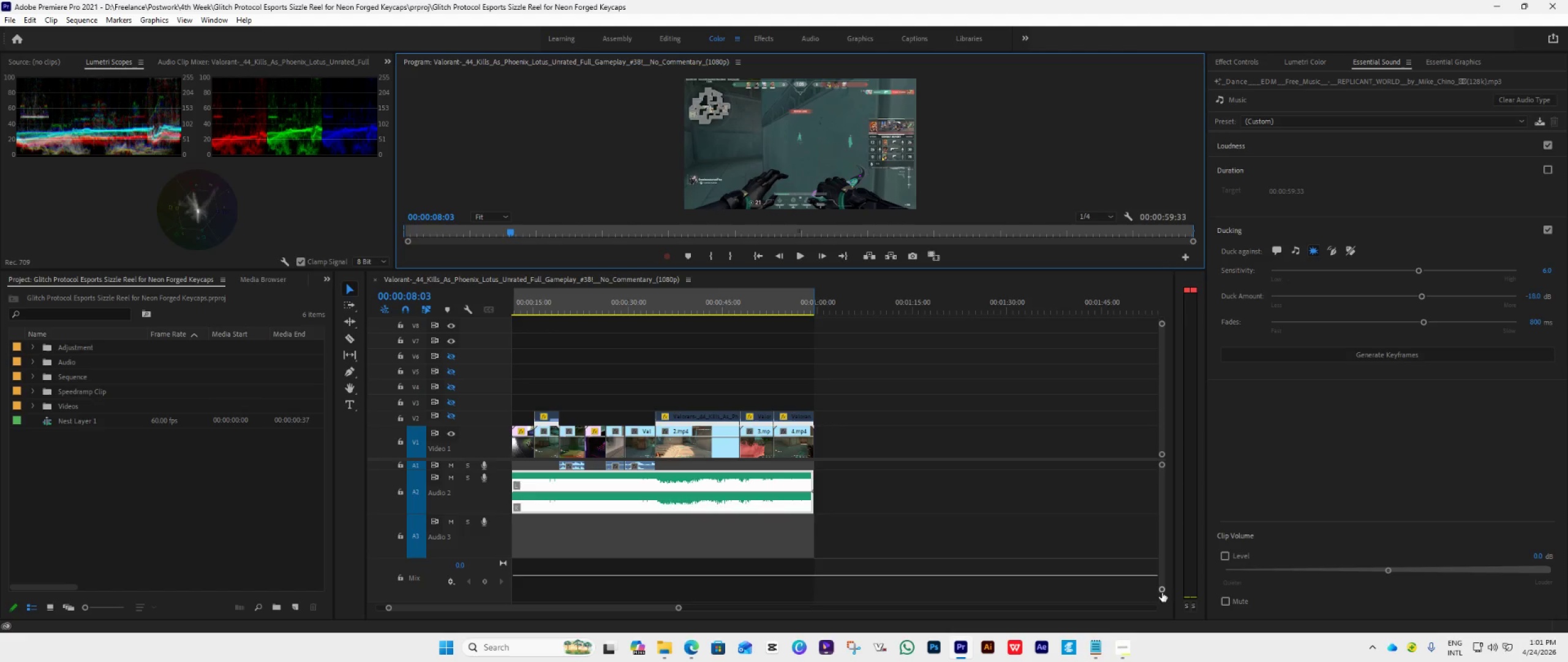 
left_click([1160, 591])
 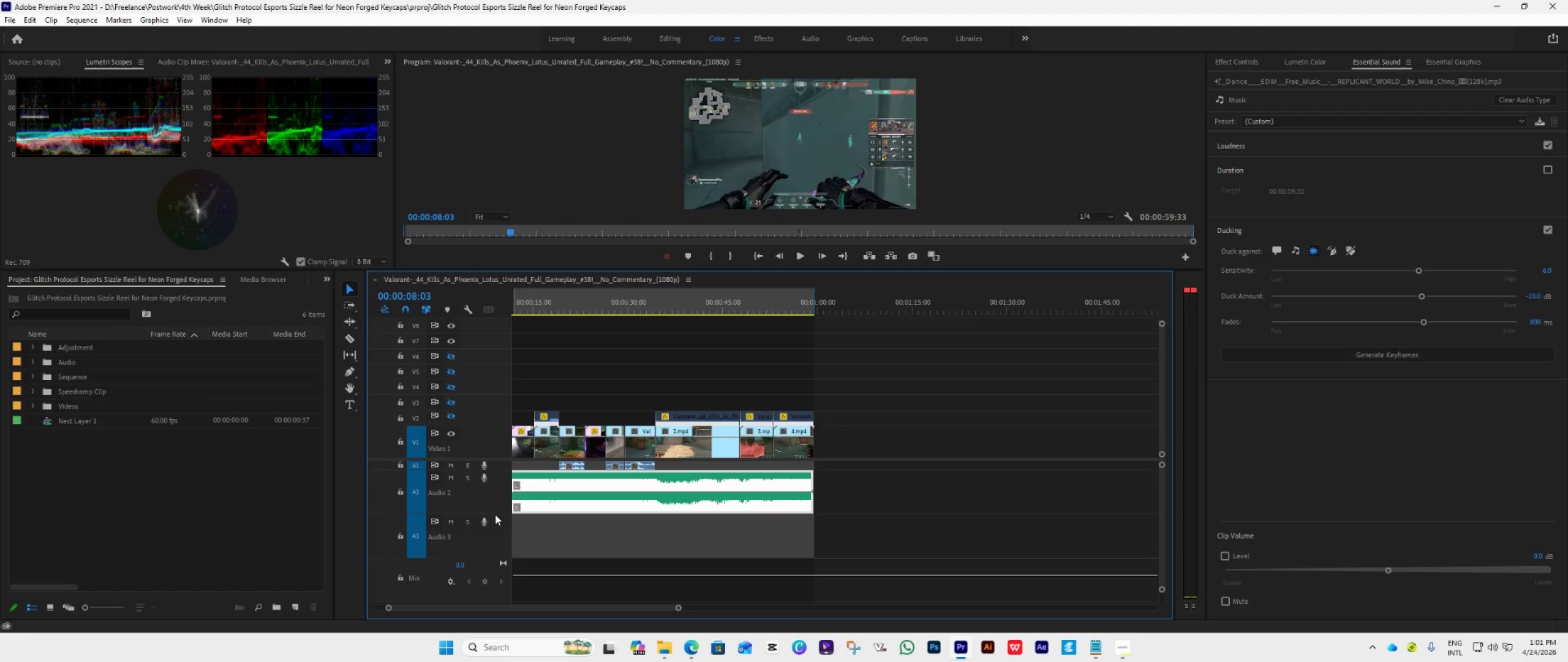 
left_click_drag(start_coordinate=[495, 512], to_coordinate=[507, 488])
 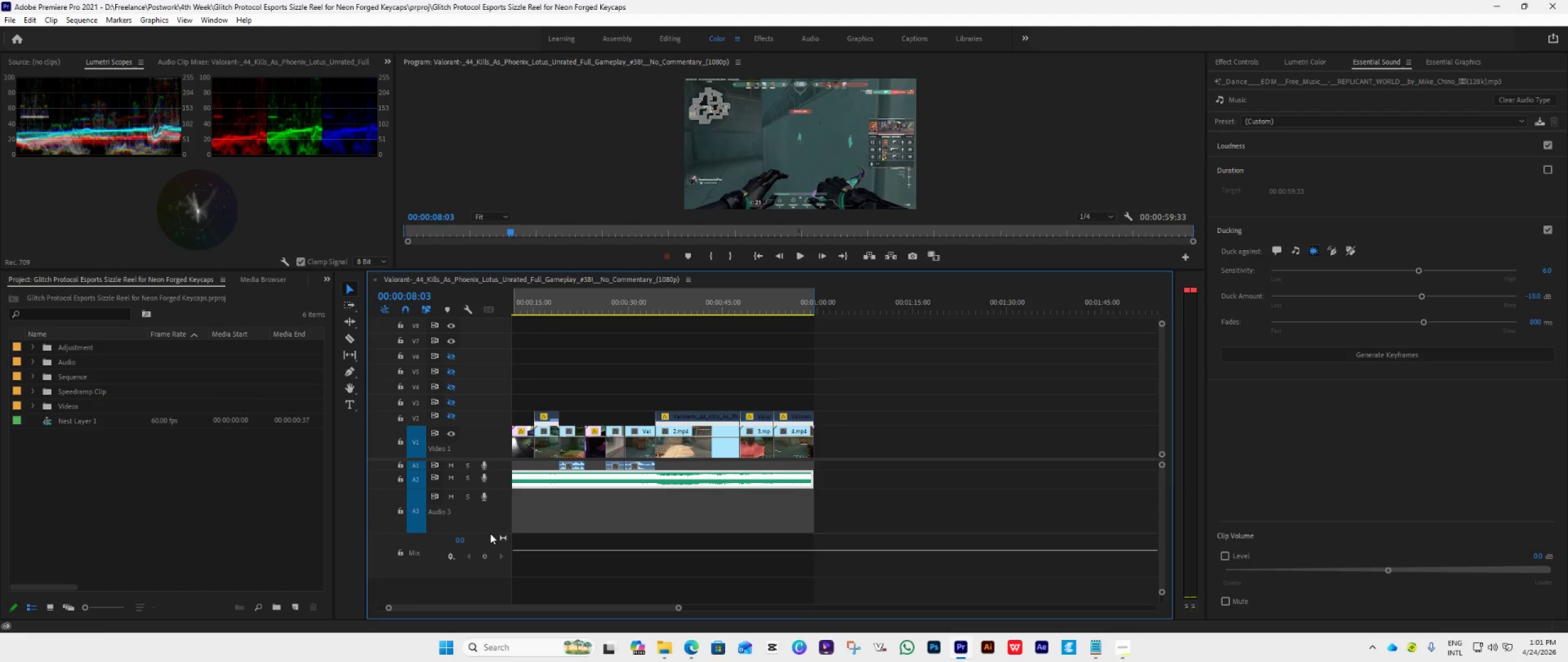 
left_click_drag(start_coordinate=[489, 533], to_coordinate=[492, 499])
 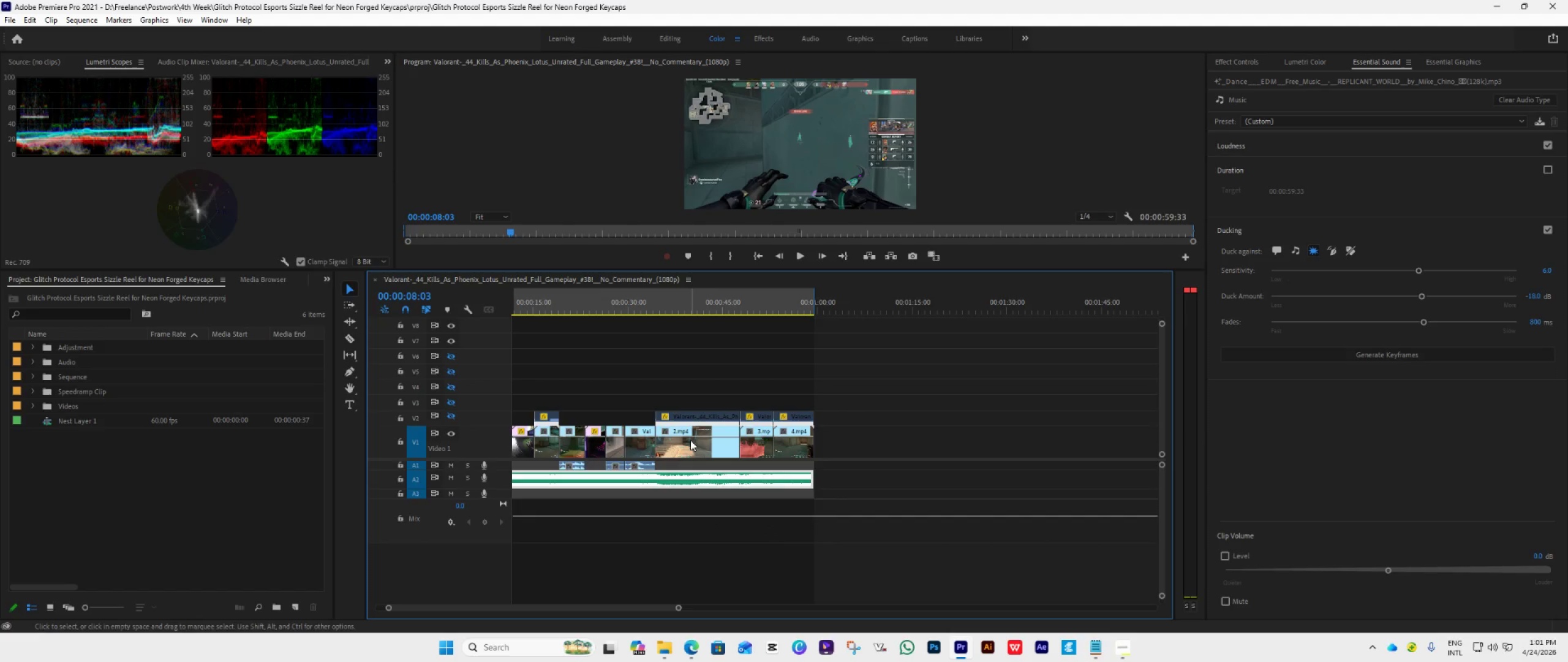 
hold_key(key=AltLeft, duration=0.45)
scroll: coordinate [690, 440], scroll_direction: up, amount: 53.0
 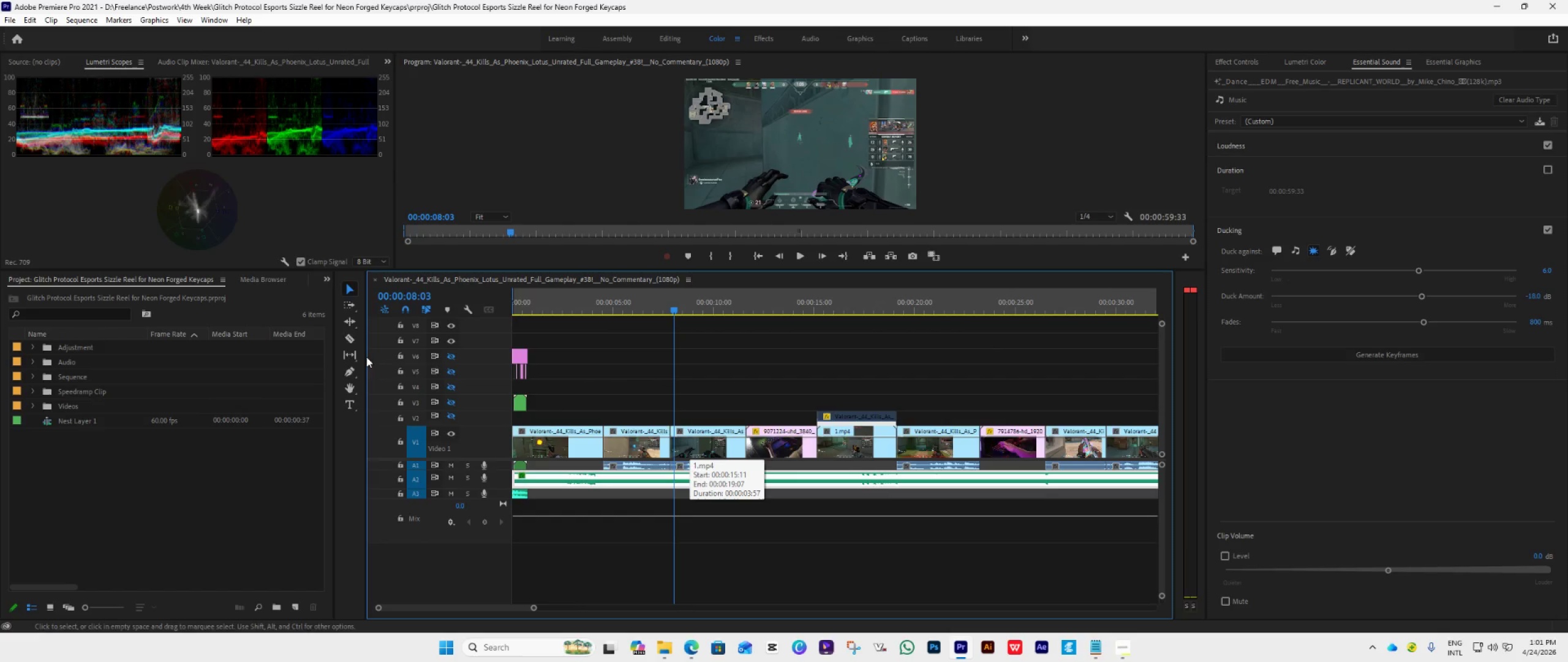 
left_click([350, 306])
 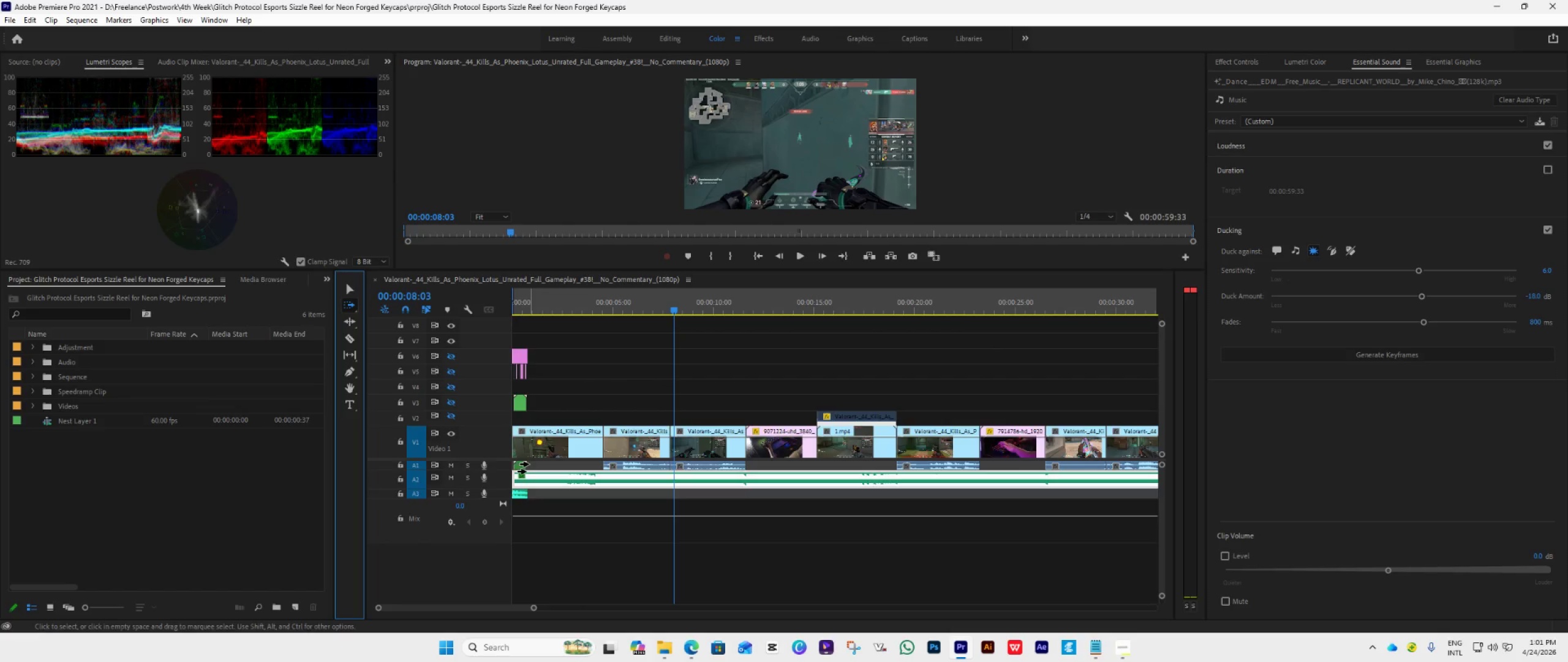 
hold_key(key=ShiftLeft, duration=3.14)
left_click([525, 465])
 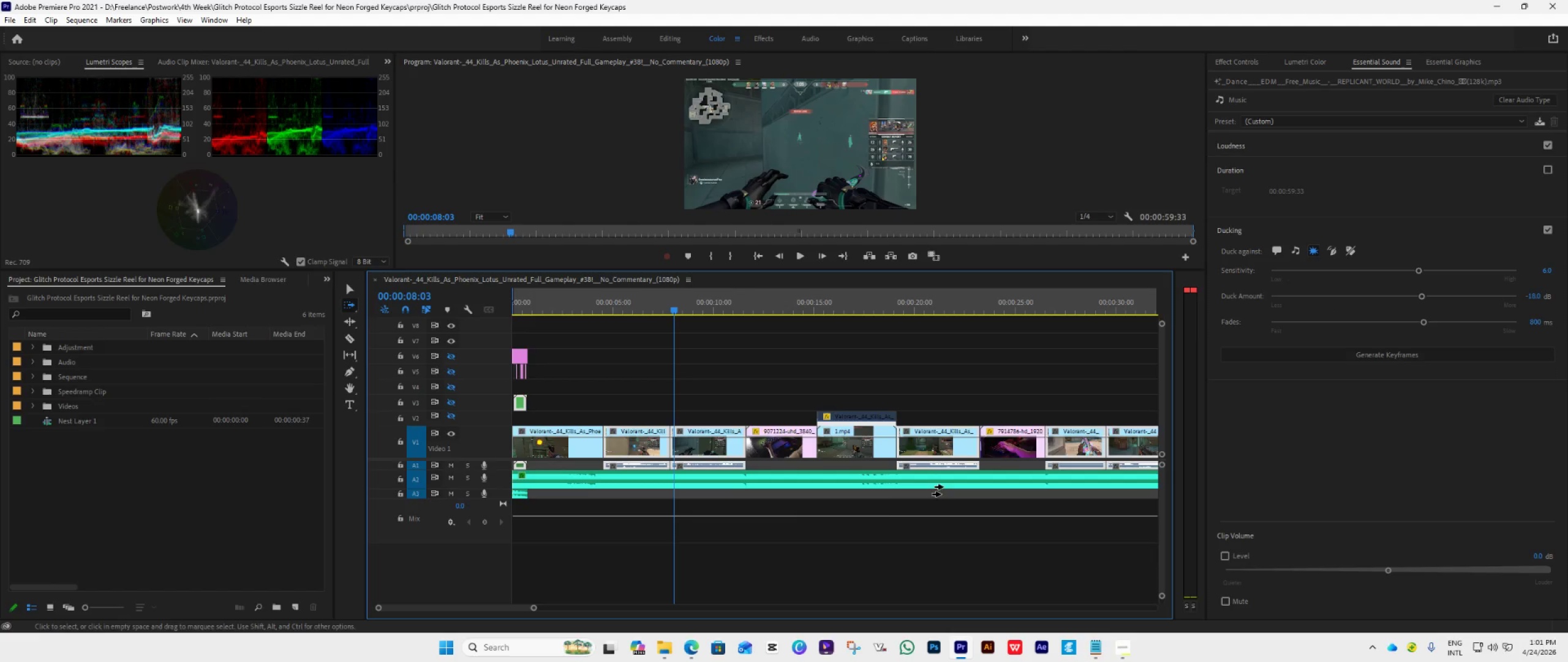 
wait(8.8)
 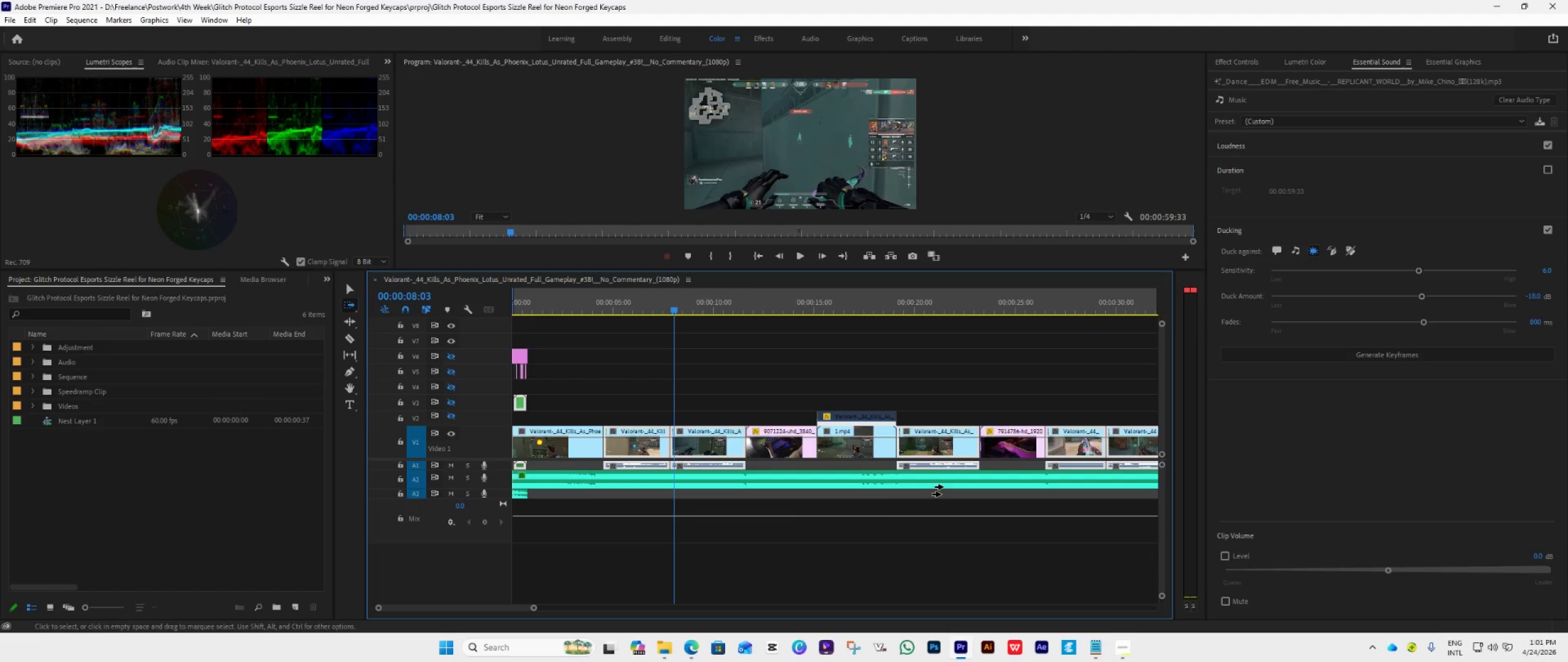 
left_click([1536, 97])
 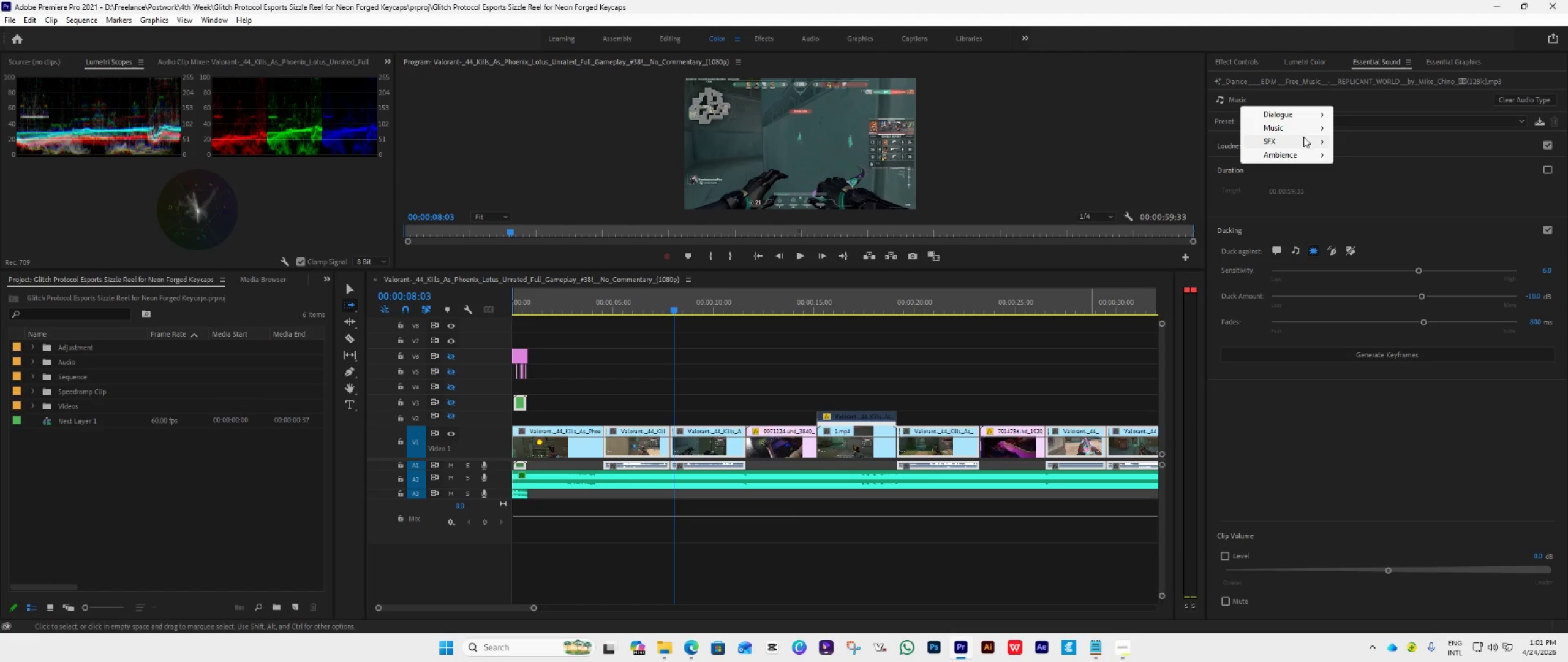 
left_click([1311, 115])
 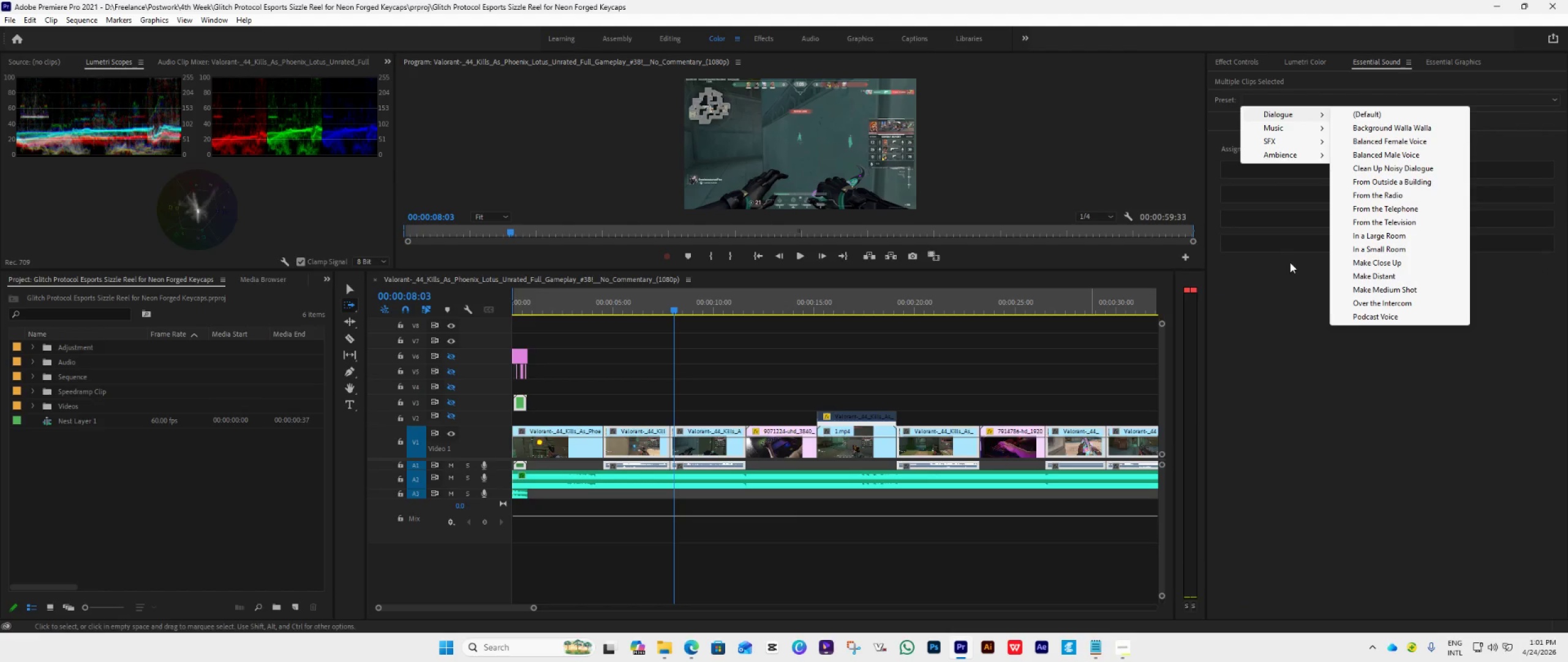 
left_click([1281, 289])
 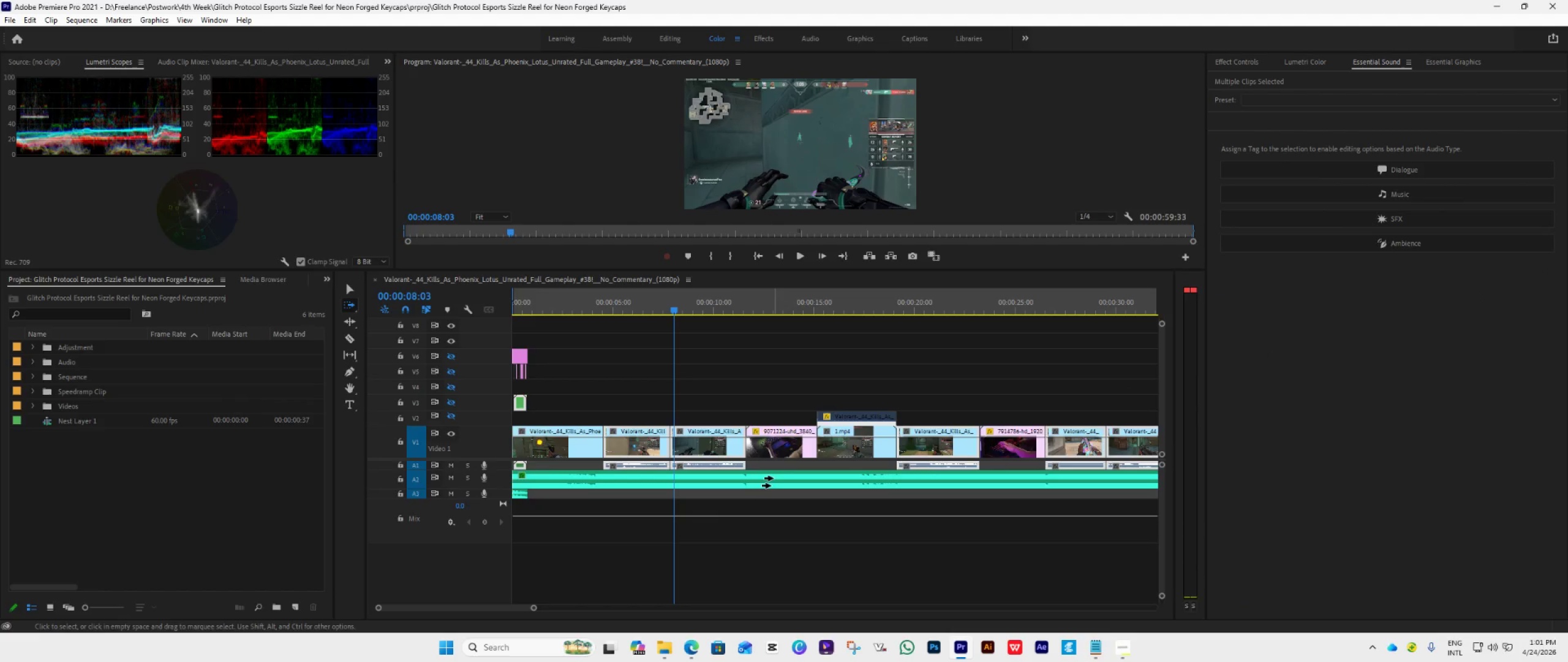 
left_click([347, 288])
 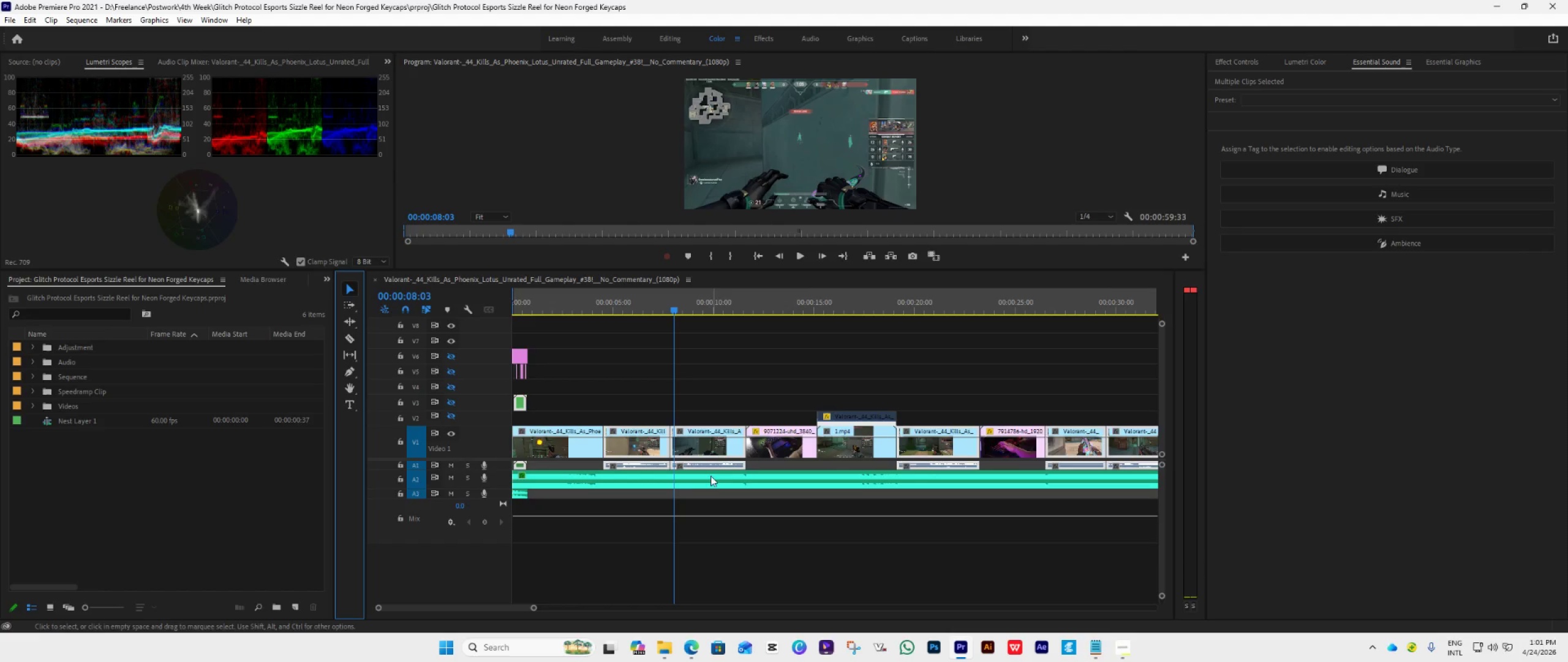 
left_click([704, 478])
 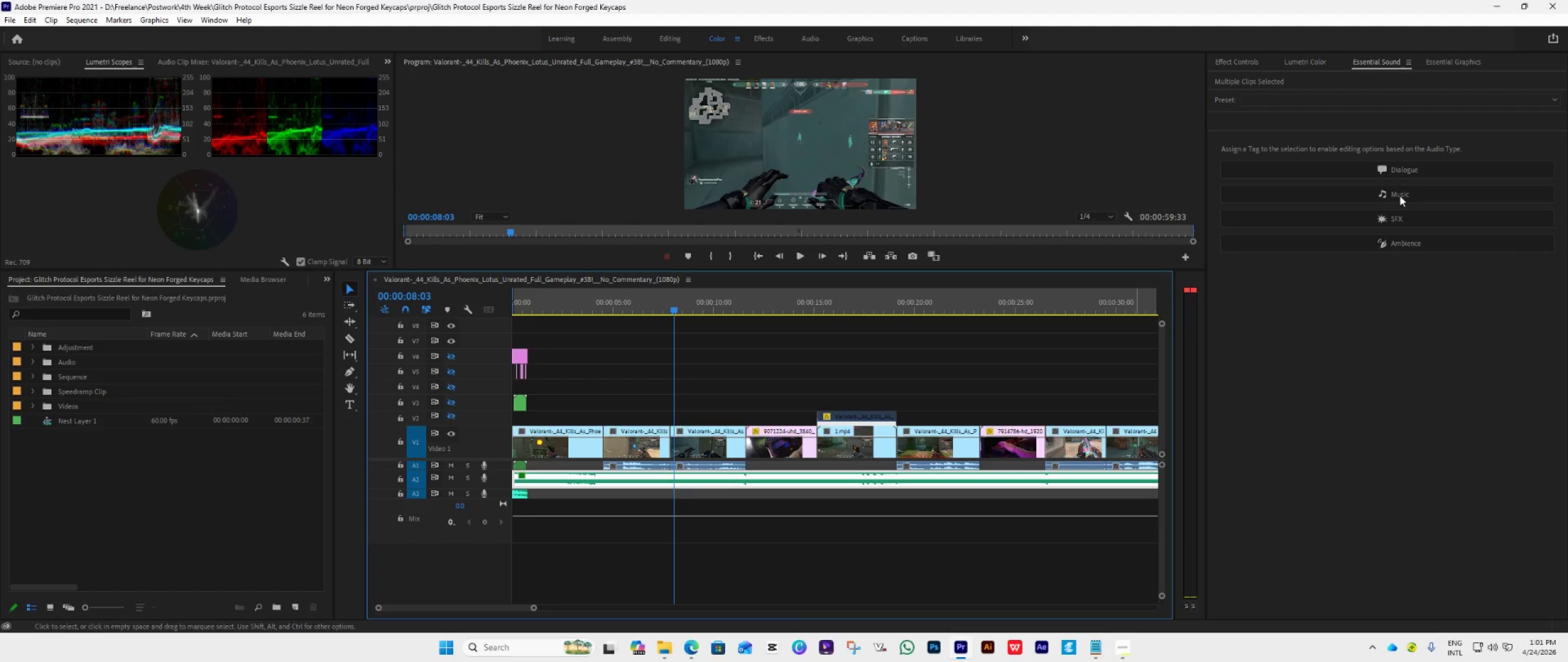 
left_click([1400, 192])
 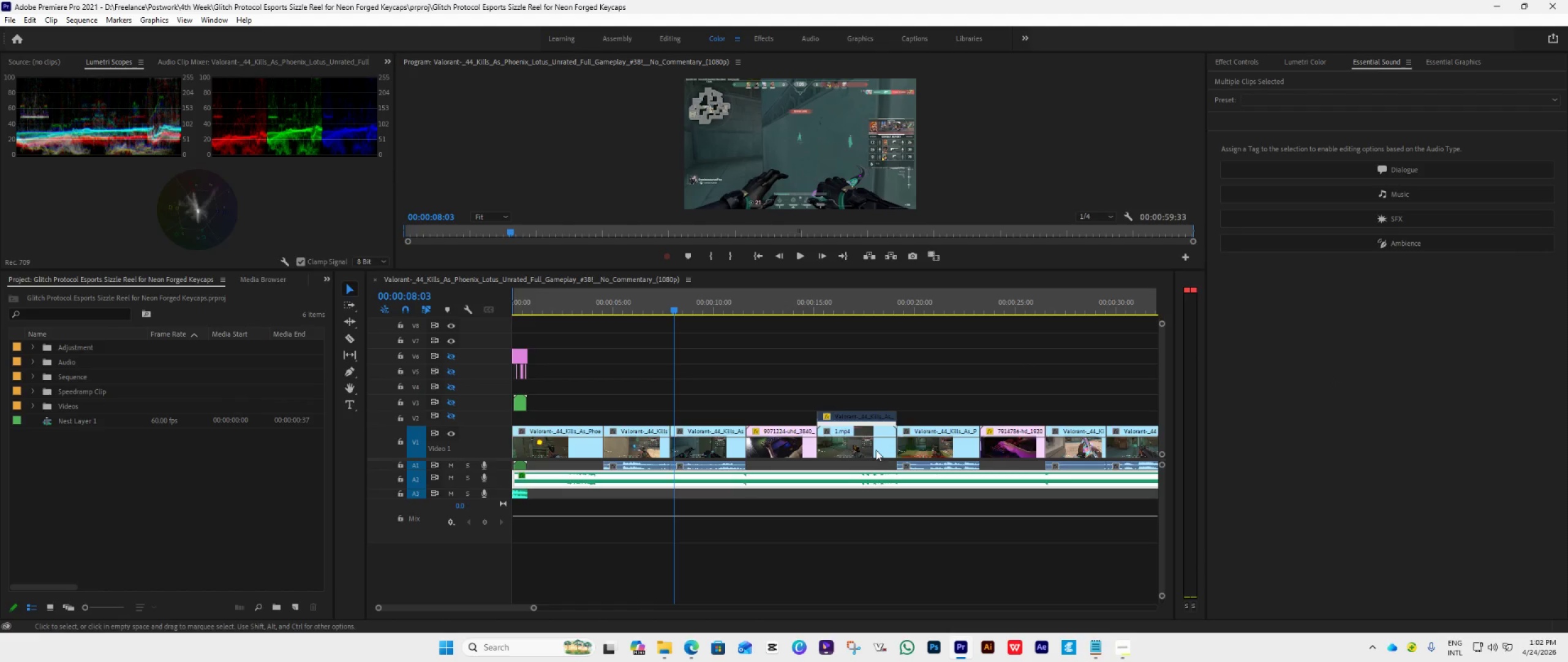 
wait(6.97)
 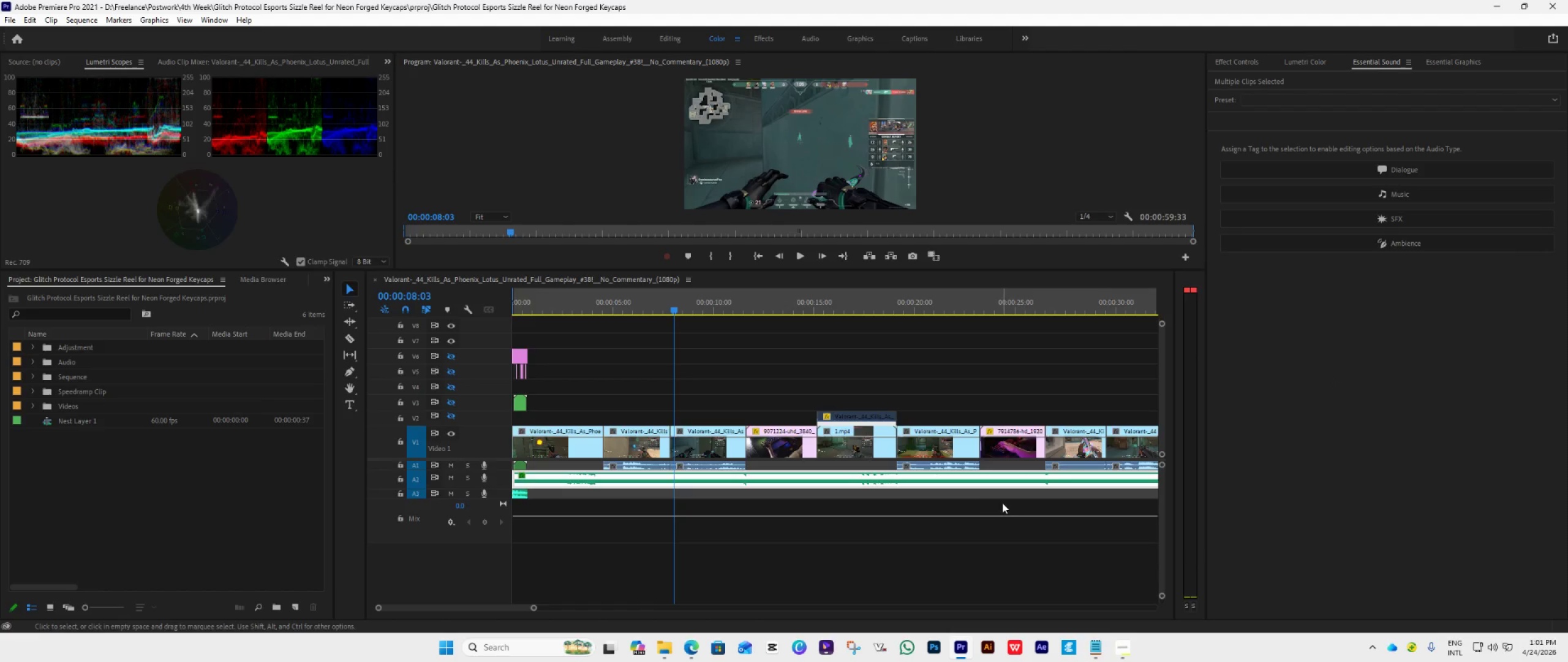 
left_click([520, 492])
 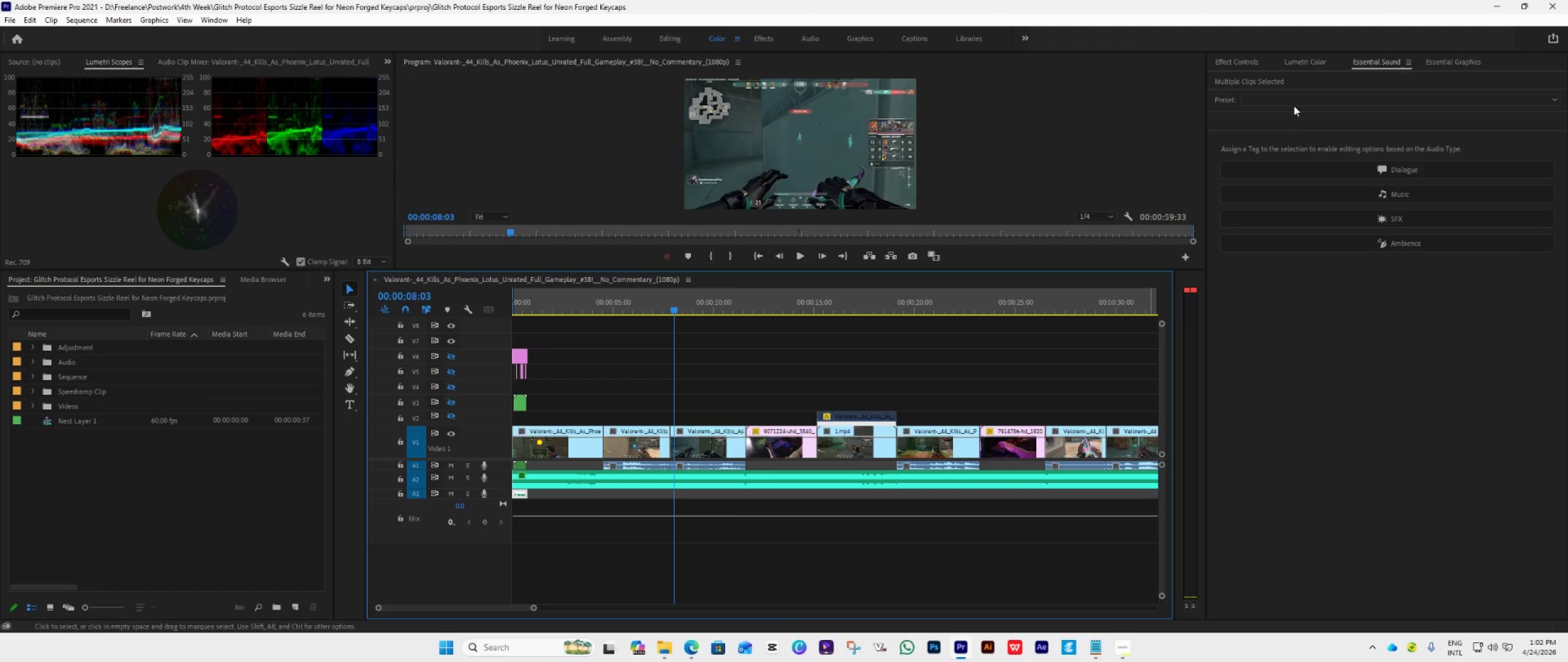 
left_click([1307, 66])
 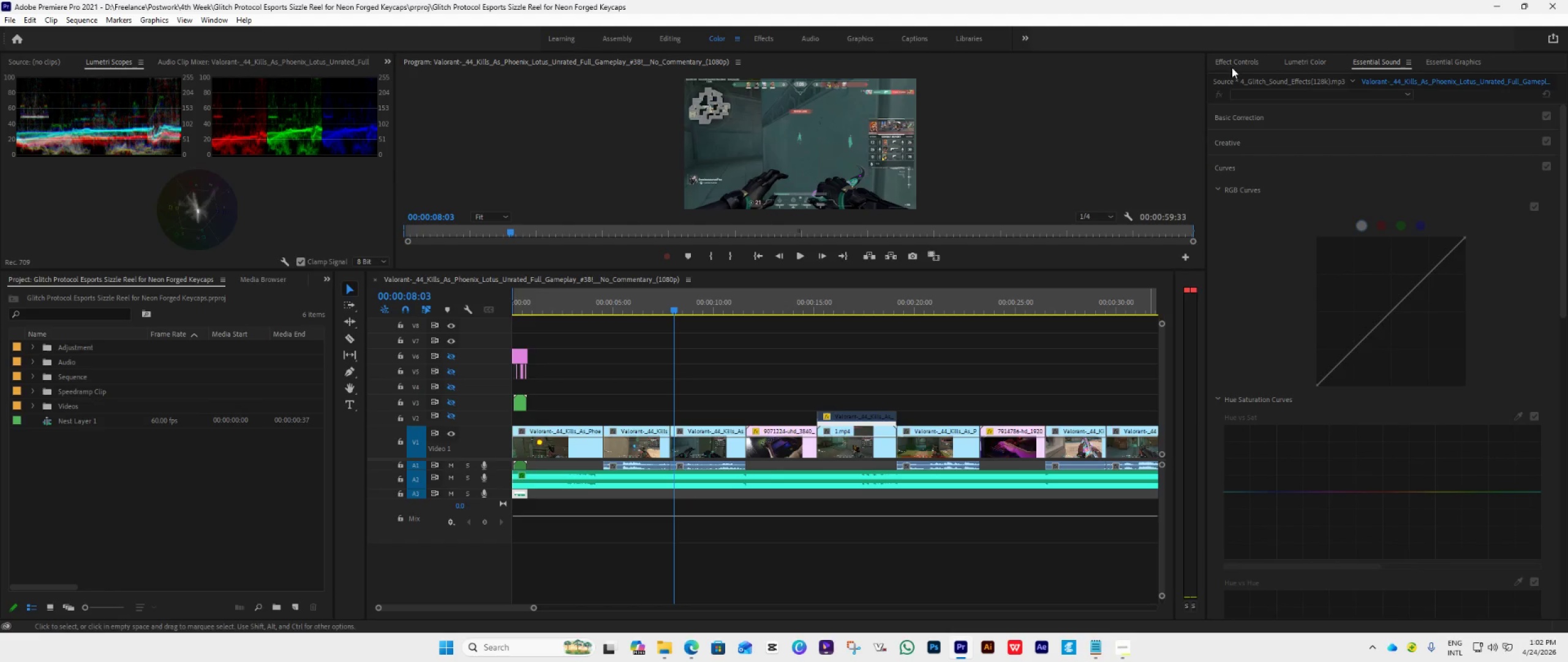 
left_click([1232, 67])
 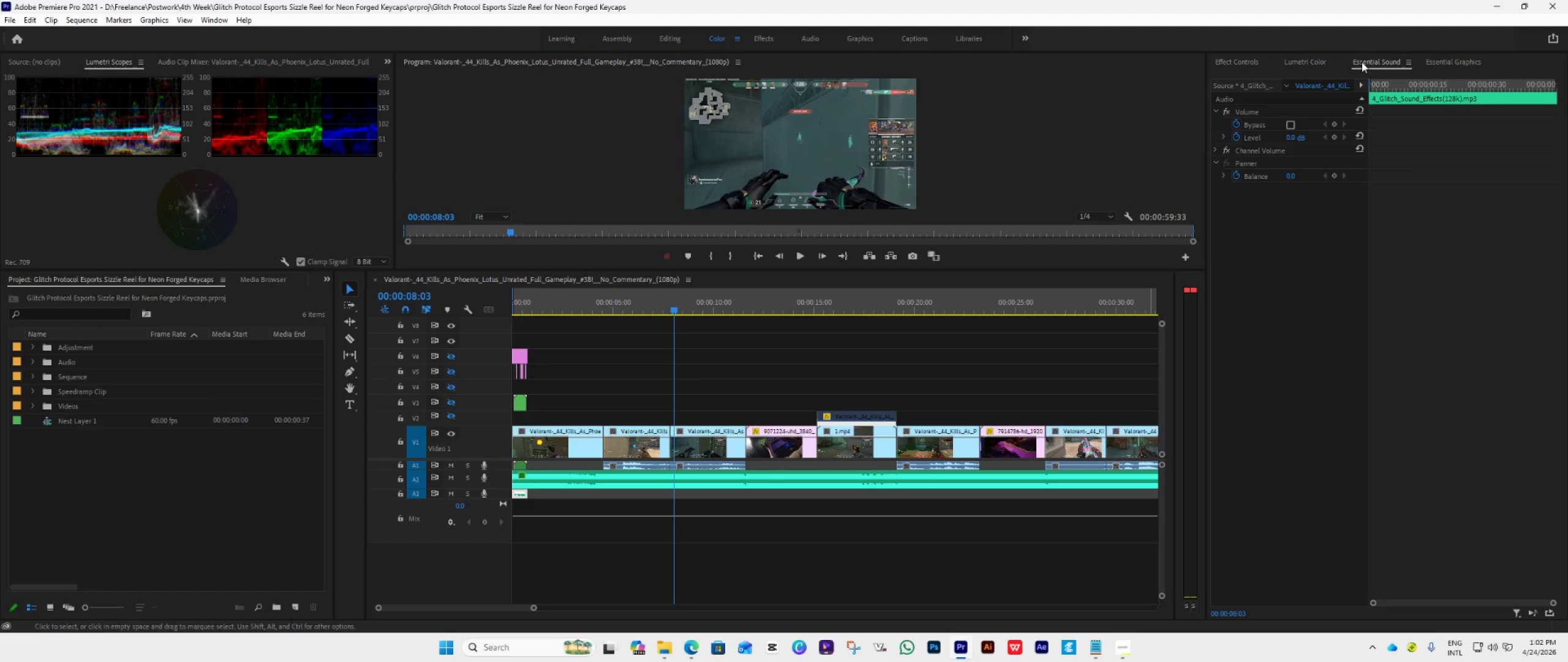 
left_click([1364, 65])
 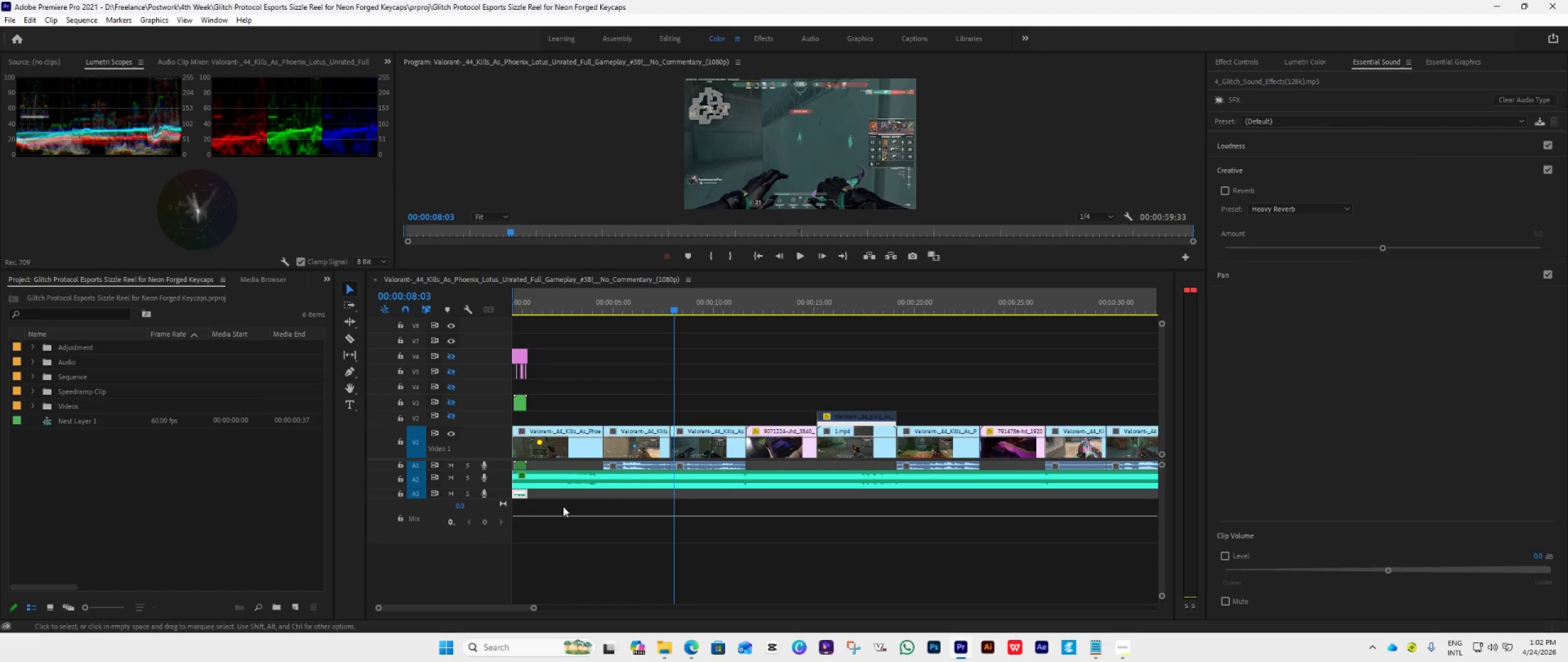 
left_click([643, 482])
 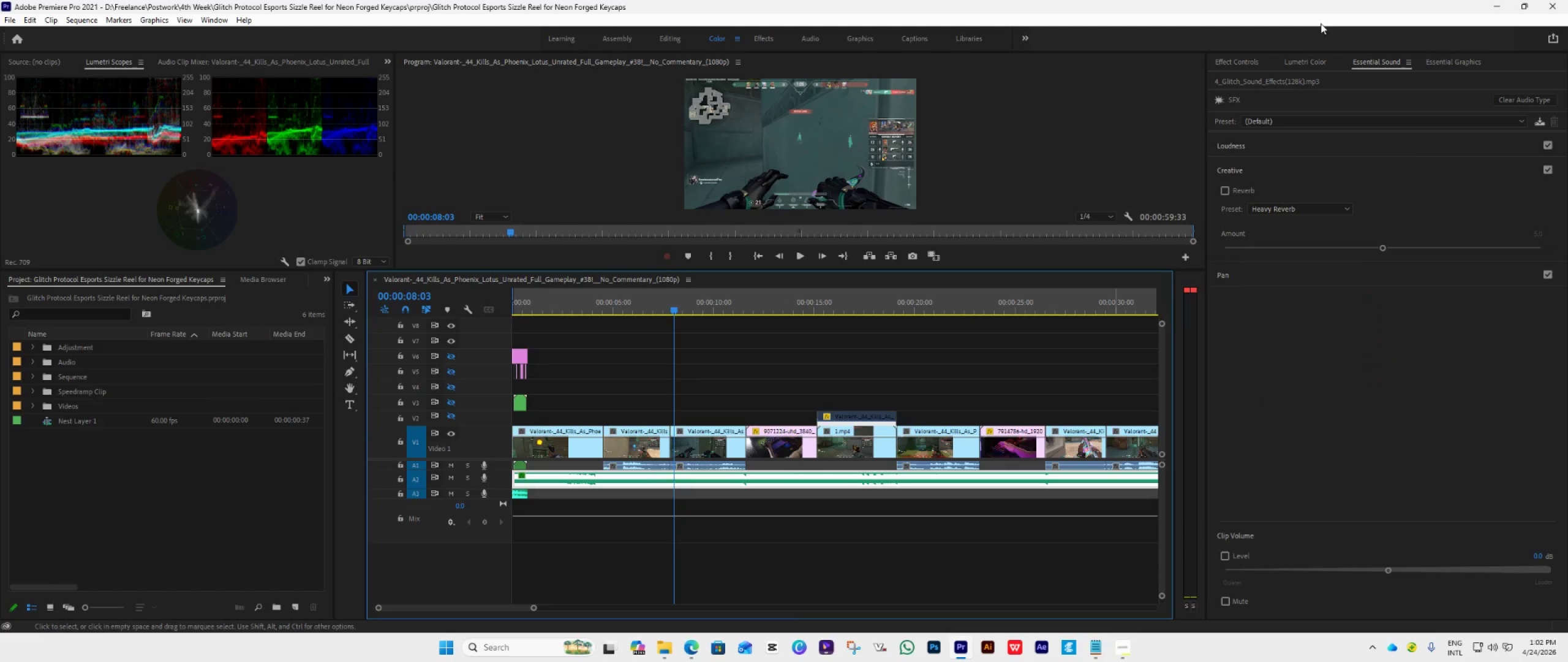 
left_click([1303, 64])
 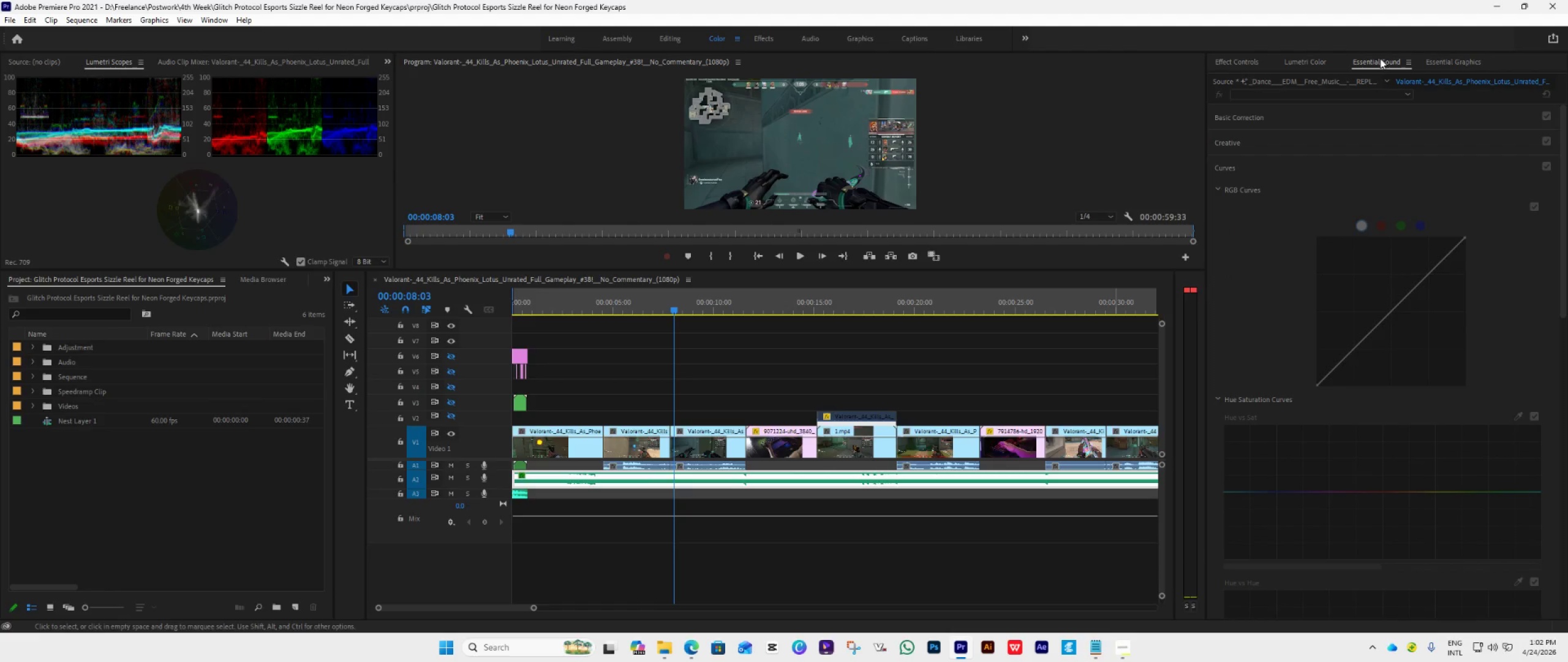 
left_click([1382, 58])
 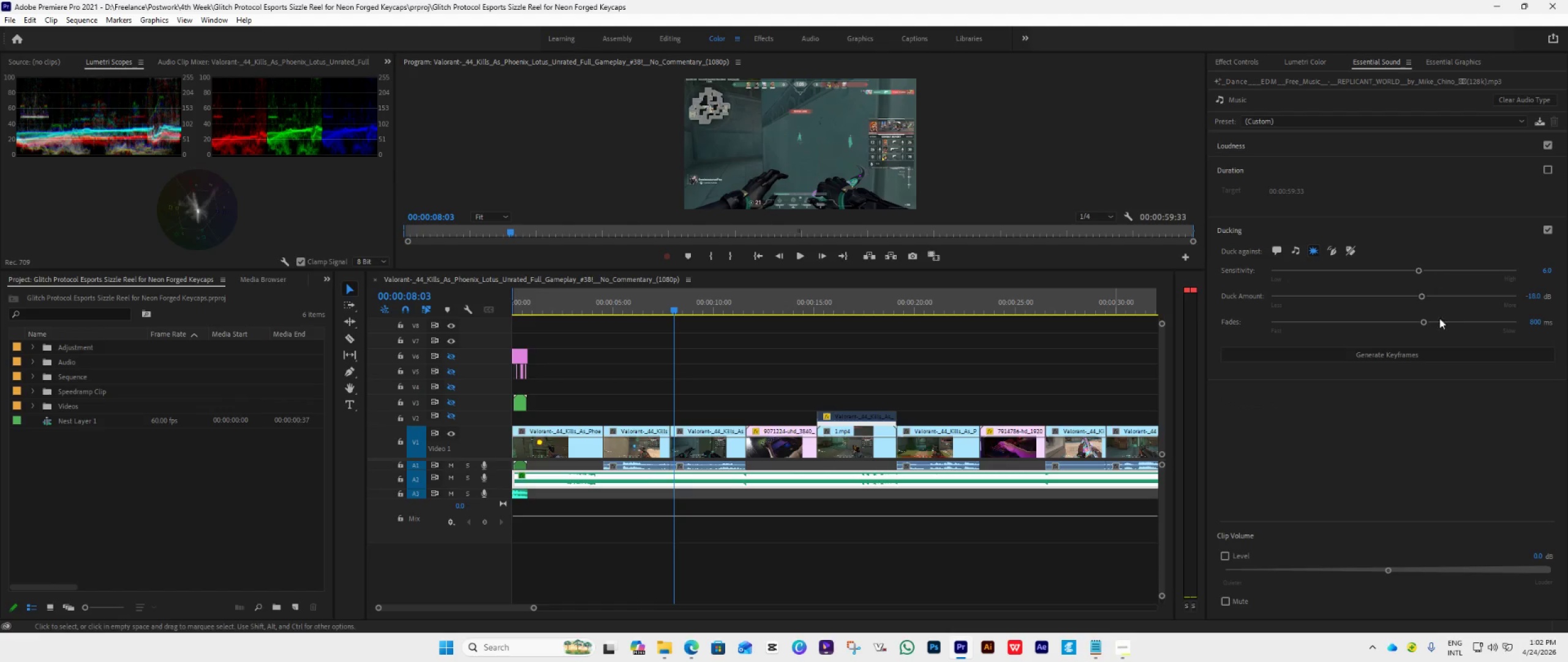 
left_click([1431, 354])
 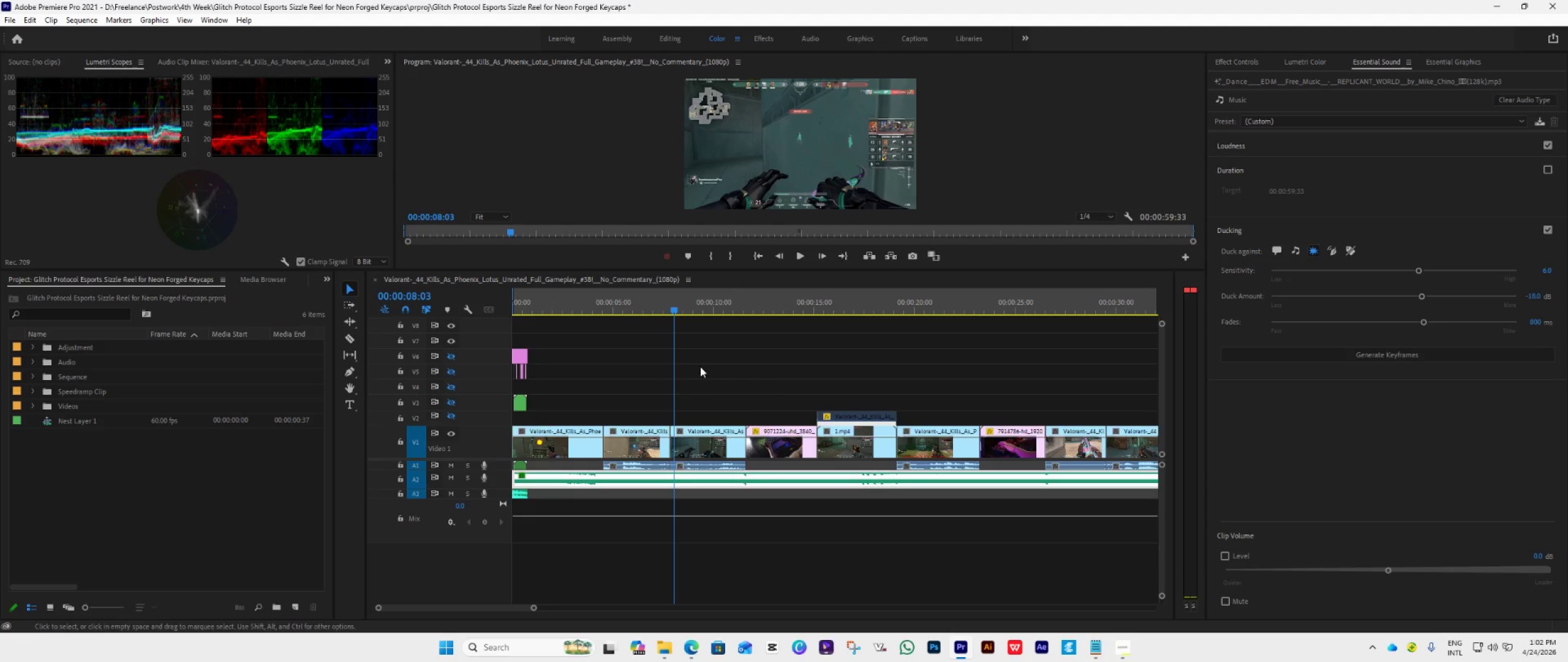 
left_click([758, 261])
 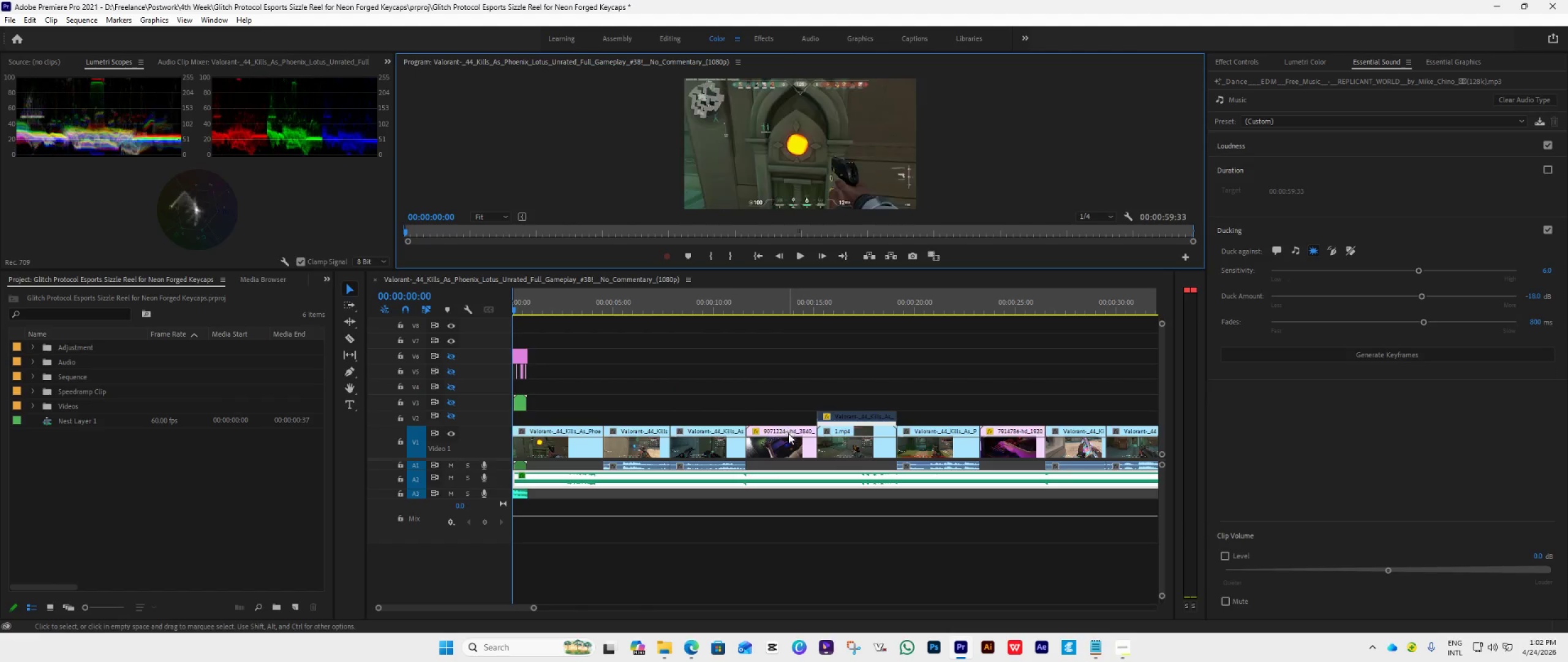 
key(Space)
 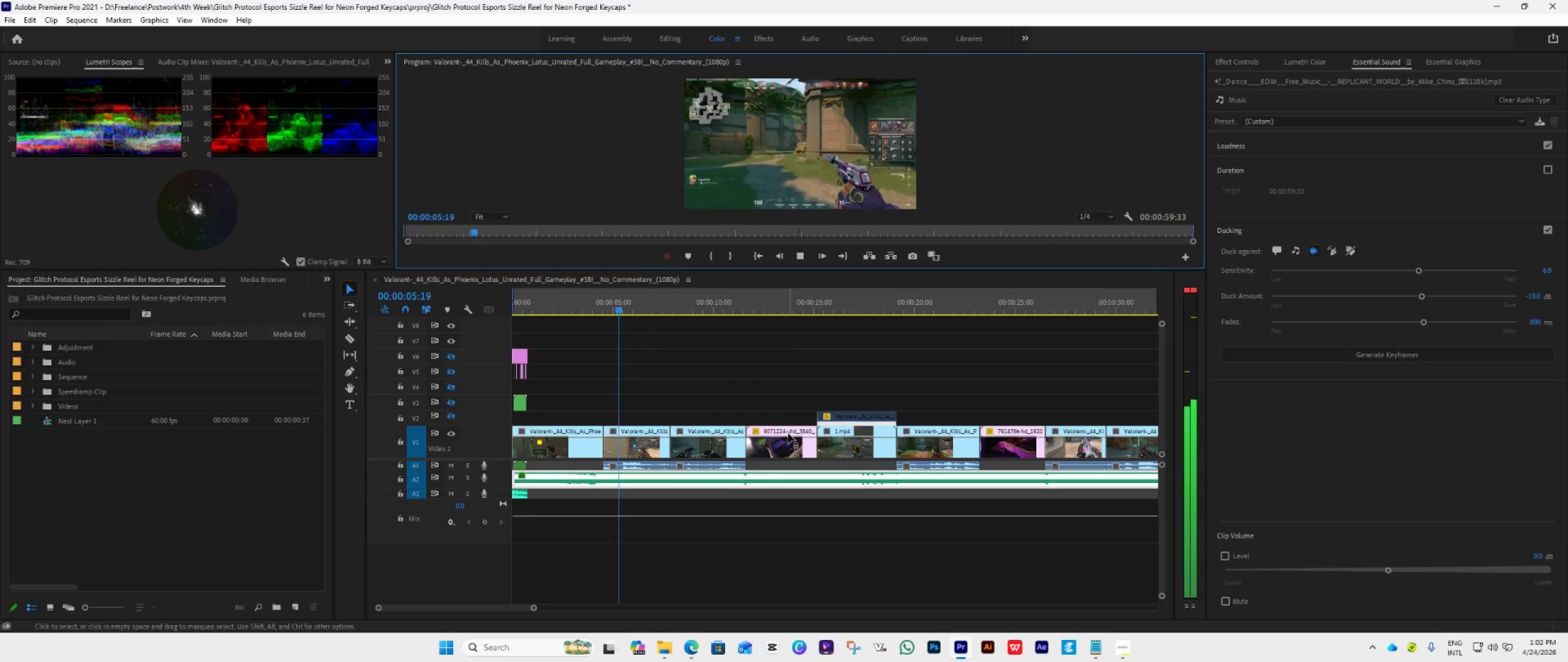 
wait(7.17)
 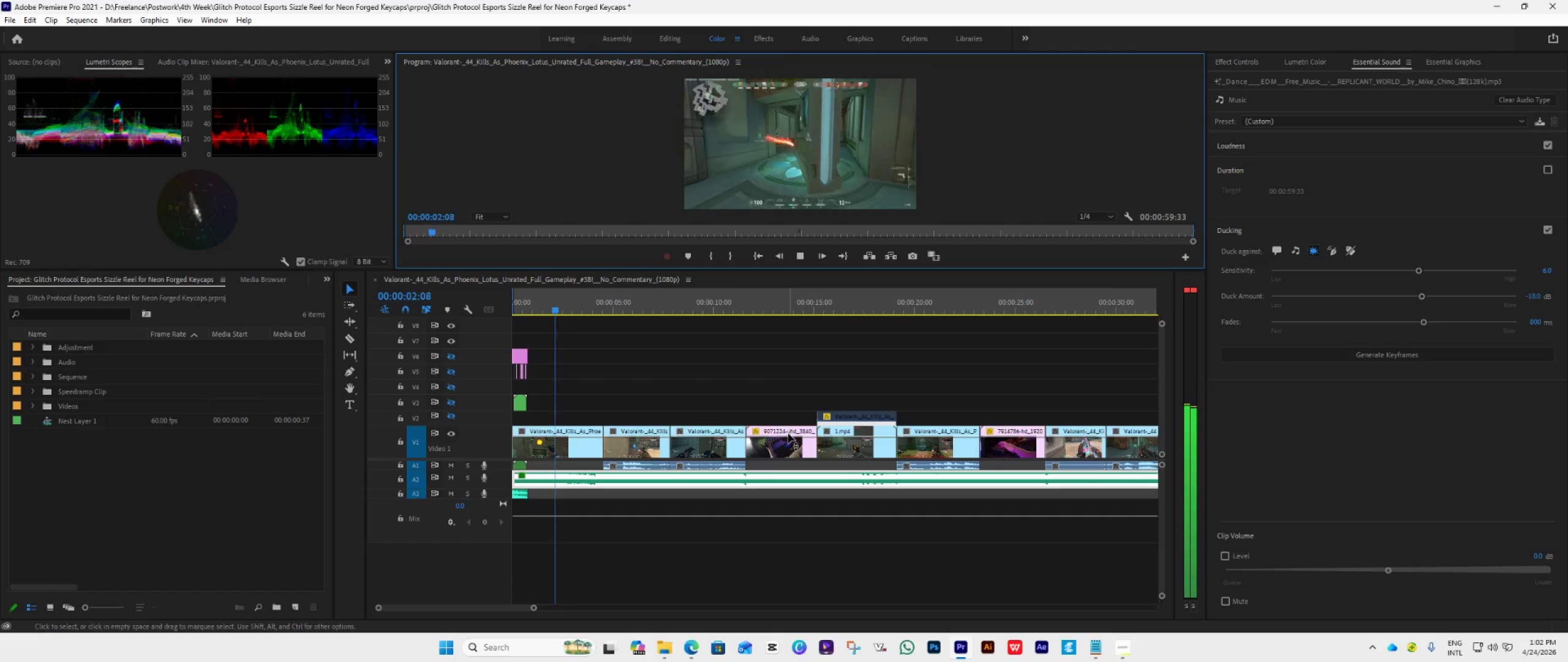 
key(Space)
 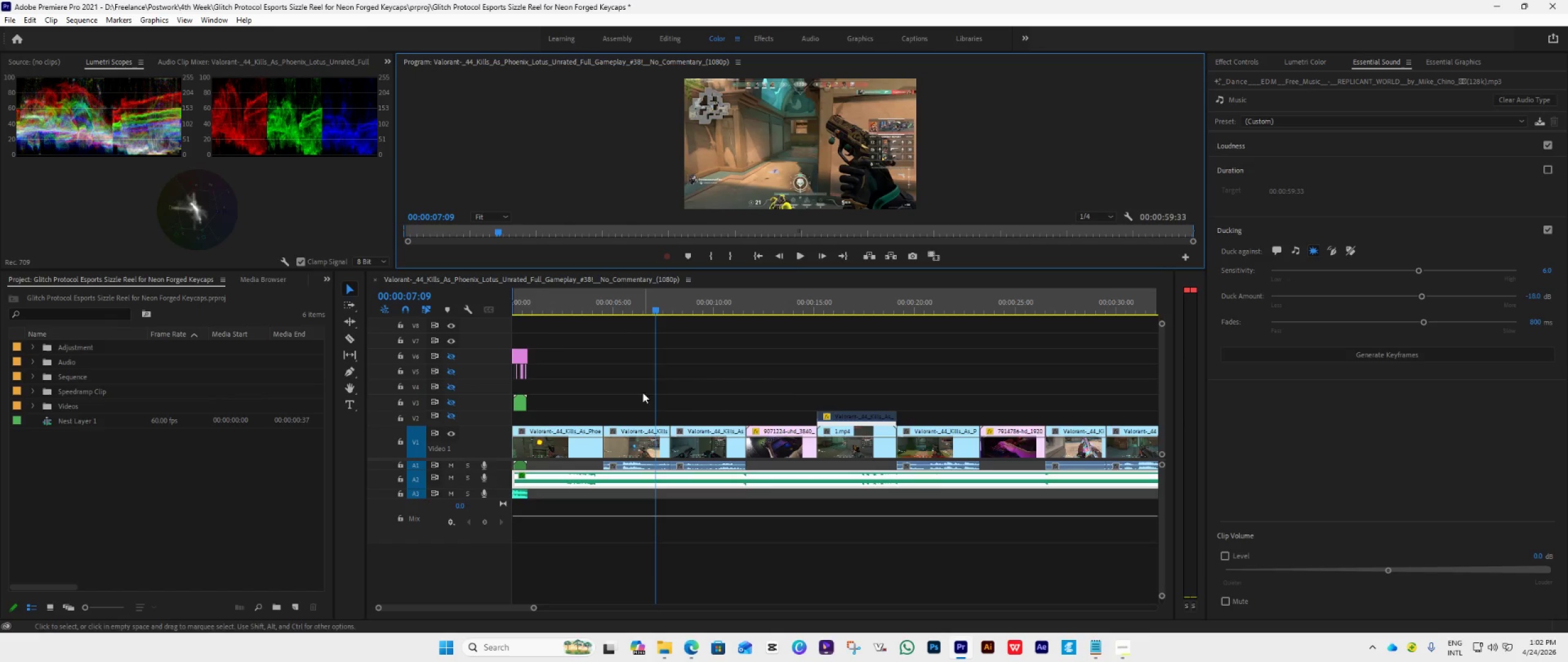 
hold_key(key=AltLeft, duration=0.55)
scroll: coordinate [772, 482], scroll_direction: up, amount: 38.0
 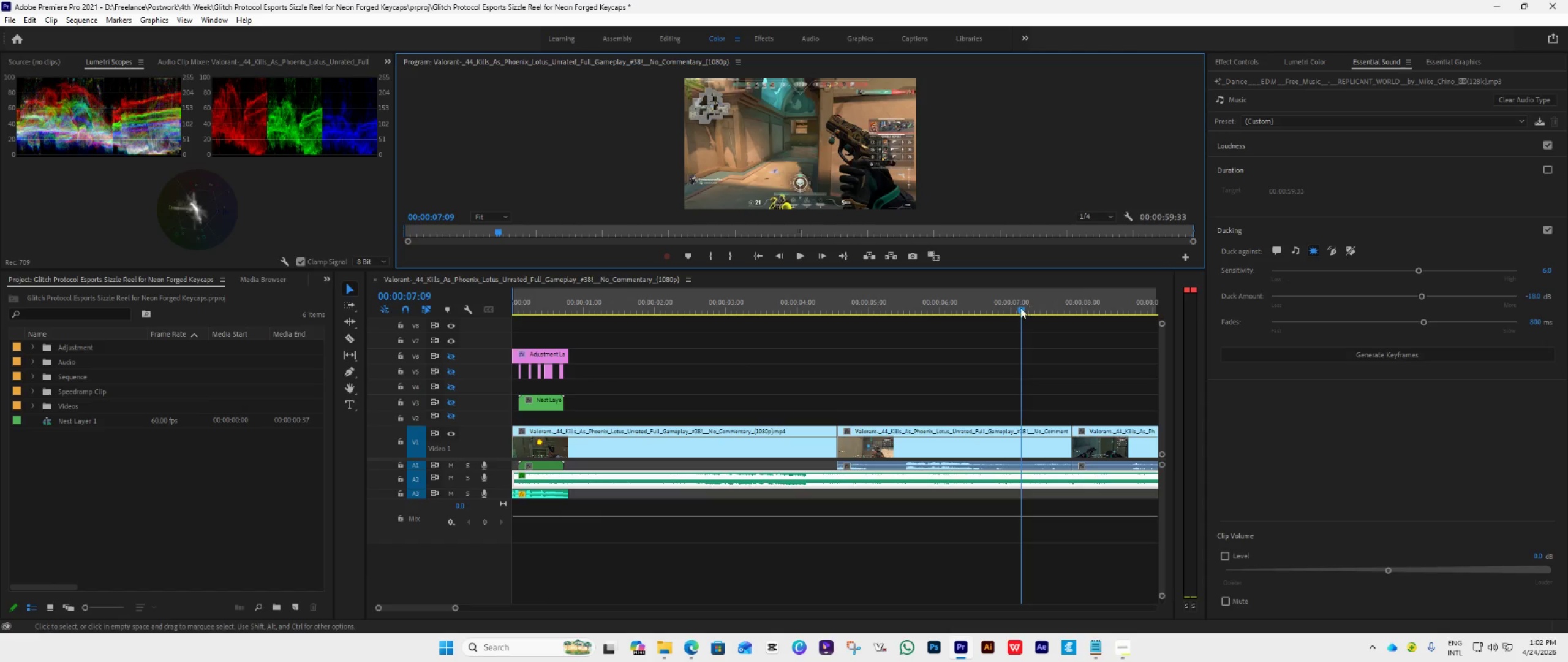 
left_click_drag(start_coordinate=[1020, 308], to_coordinate=[515, 409])
 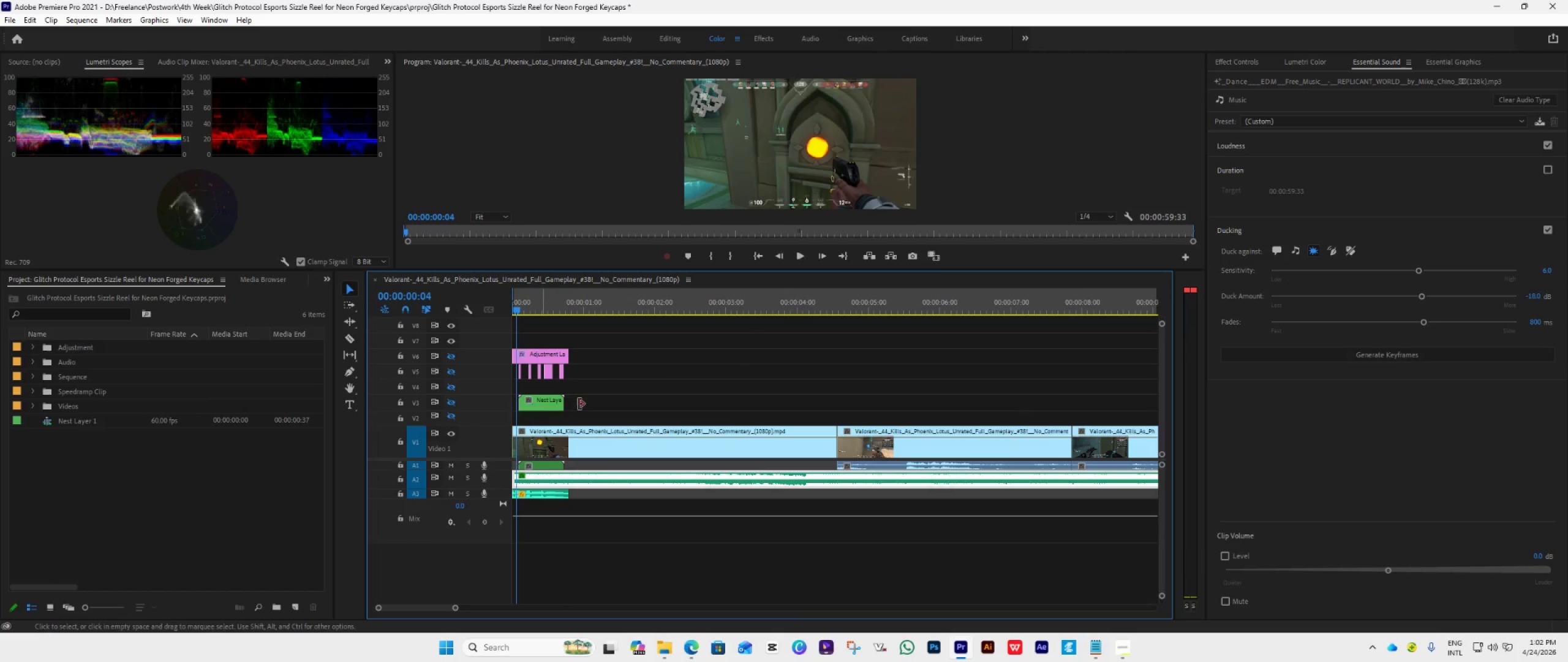 
key(Space)
 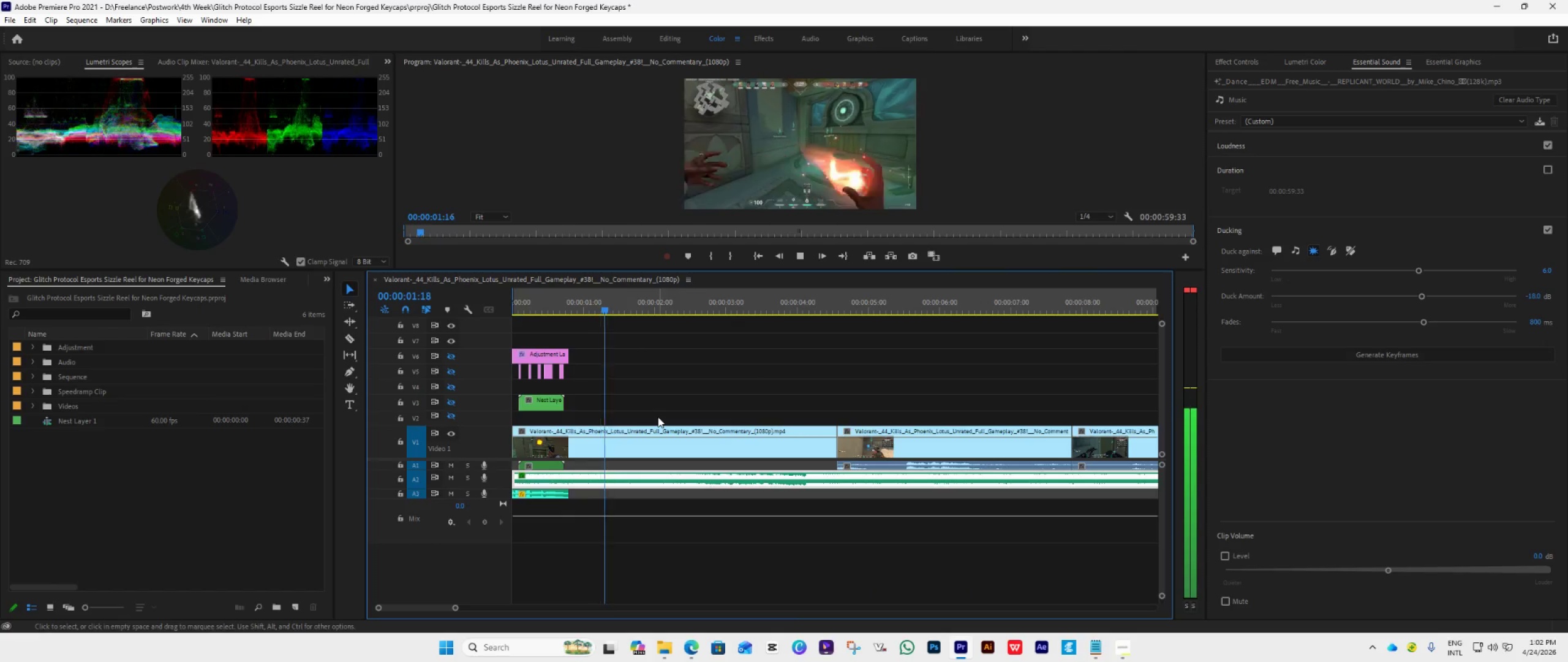 
key(Space)
 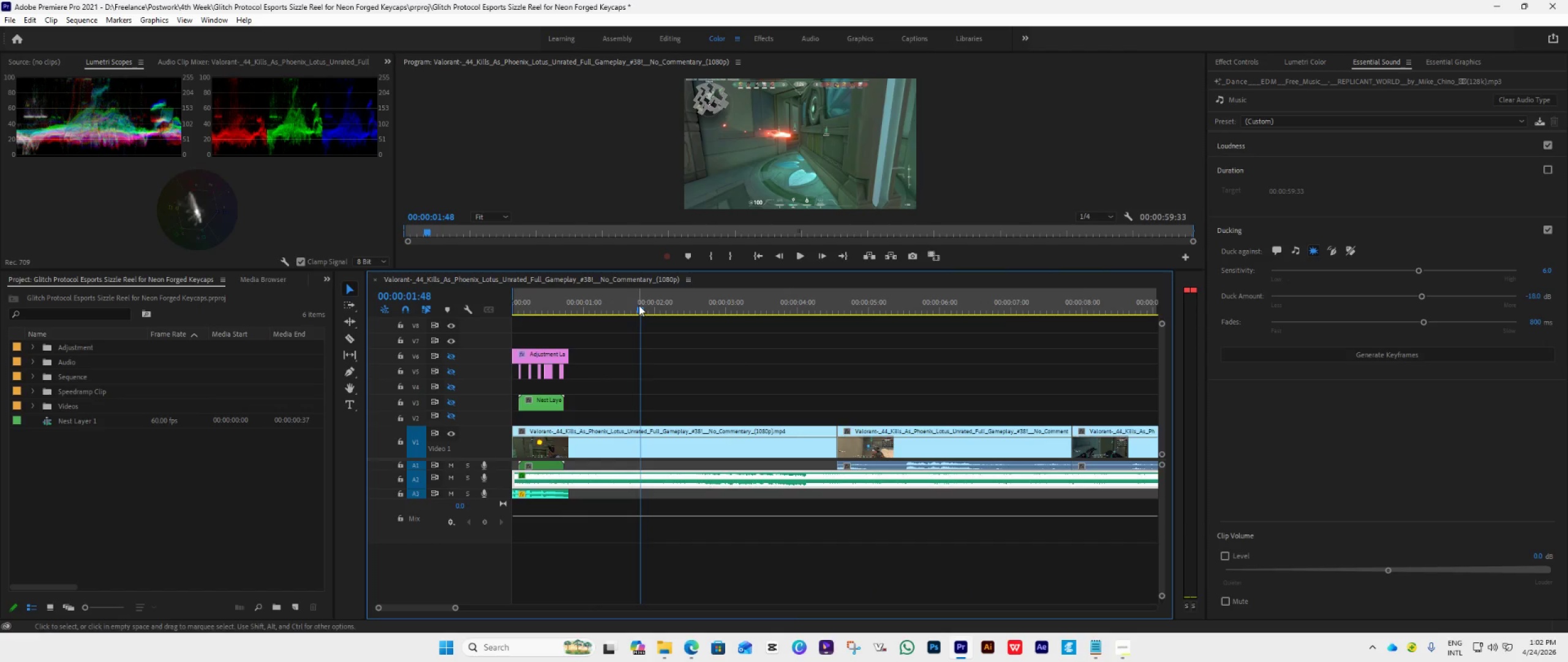 
left_click_drag(start_coordinate=[640, 305], to_coordinate=[570, 401])
 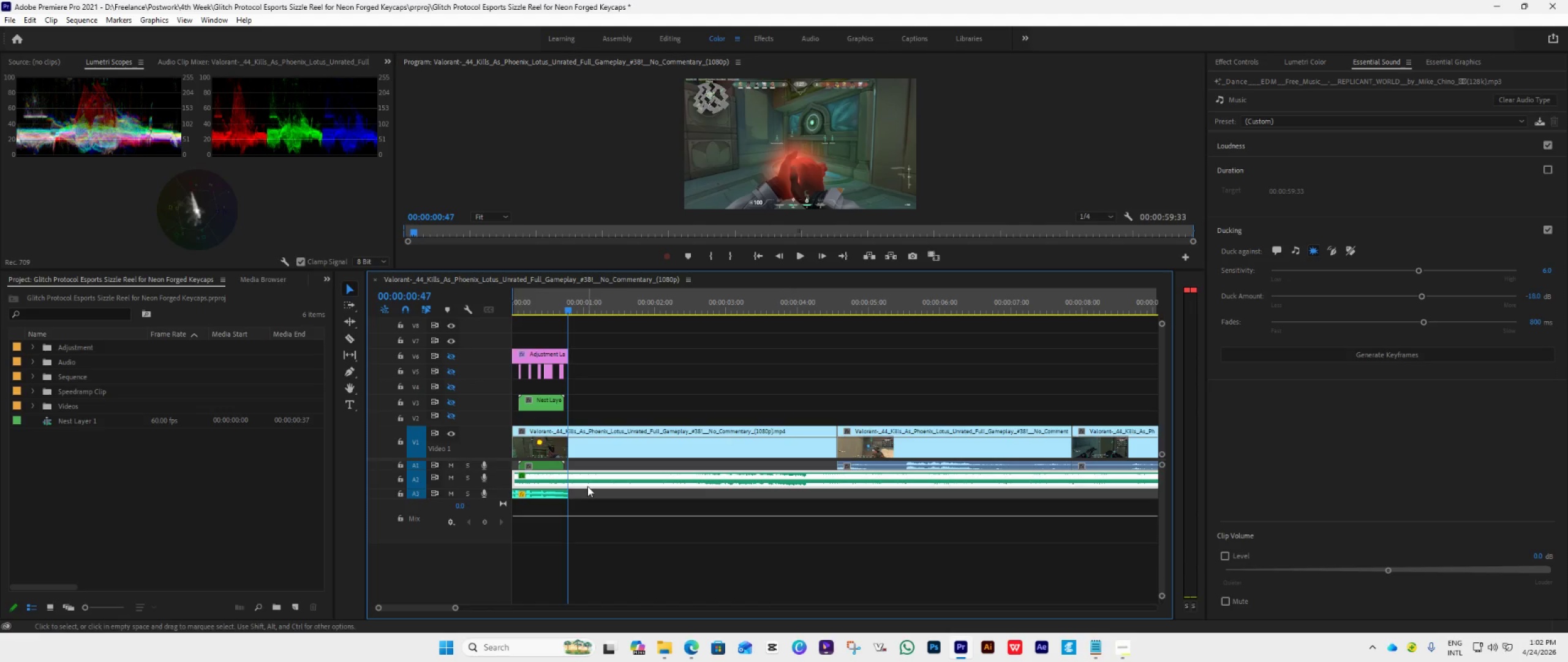 
key(C)
 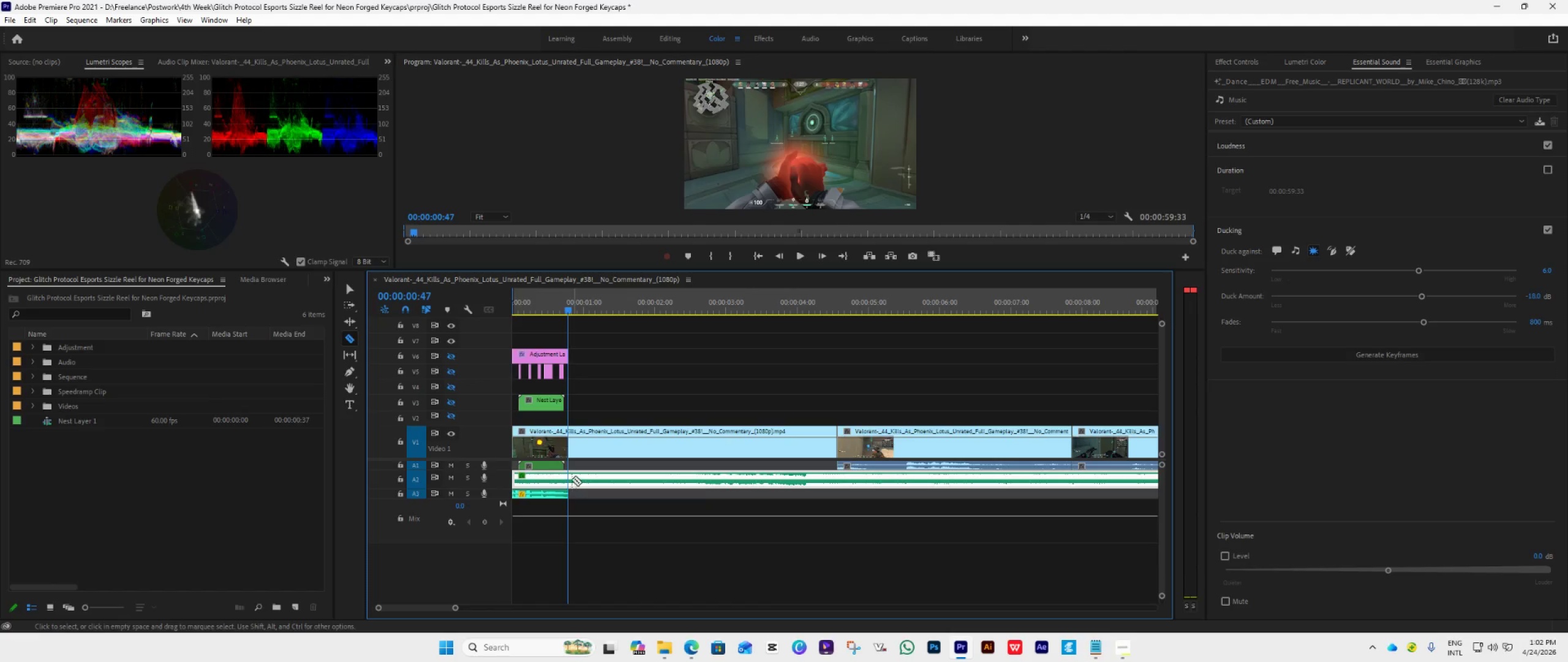 
left_click([570, 477])
 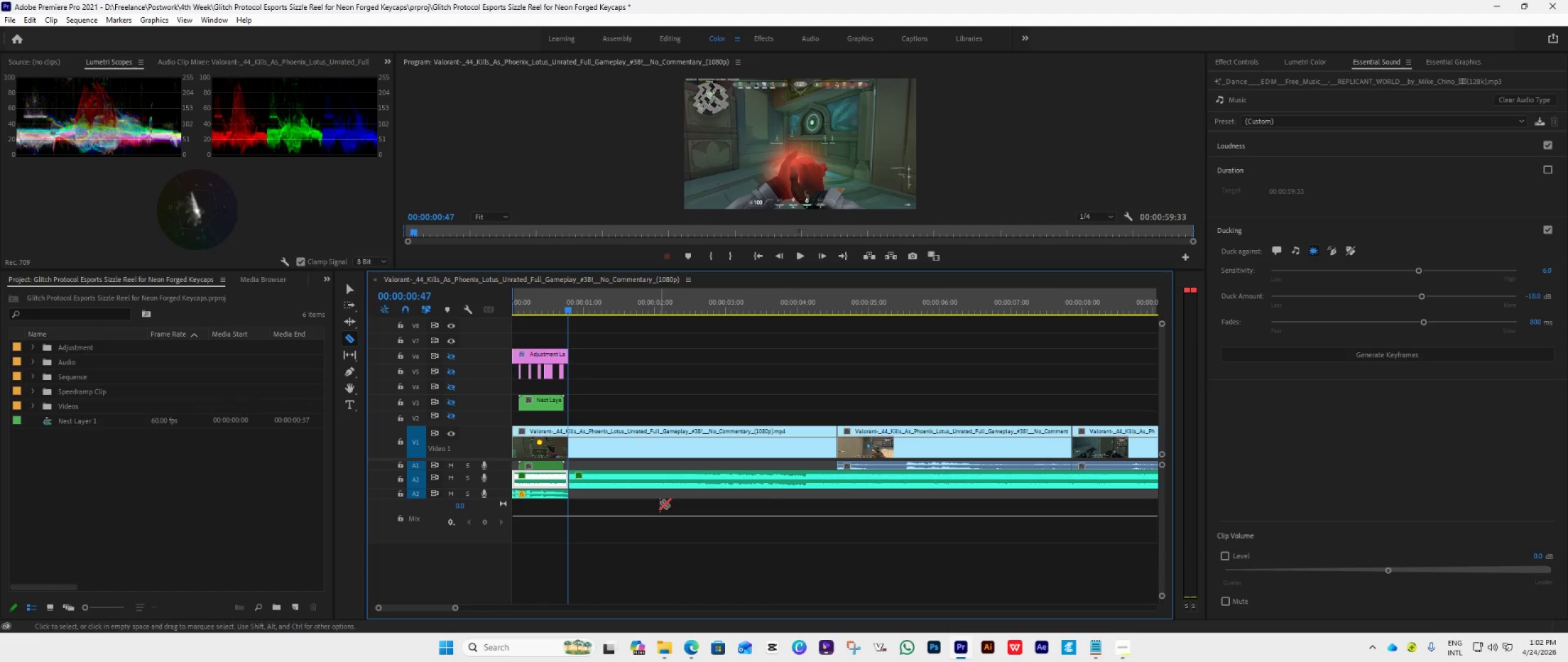 
key(V)
 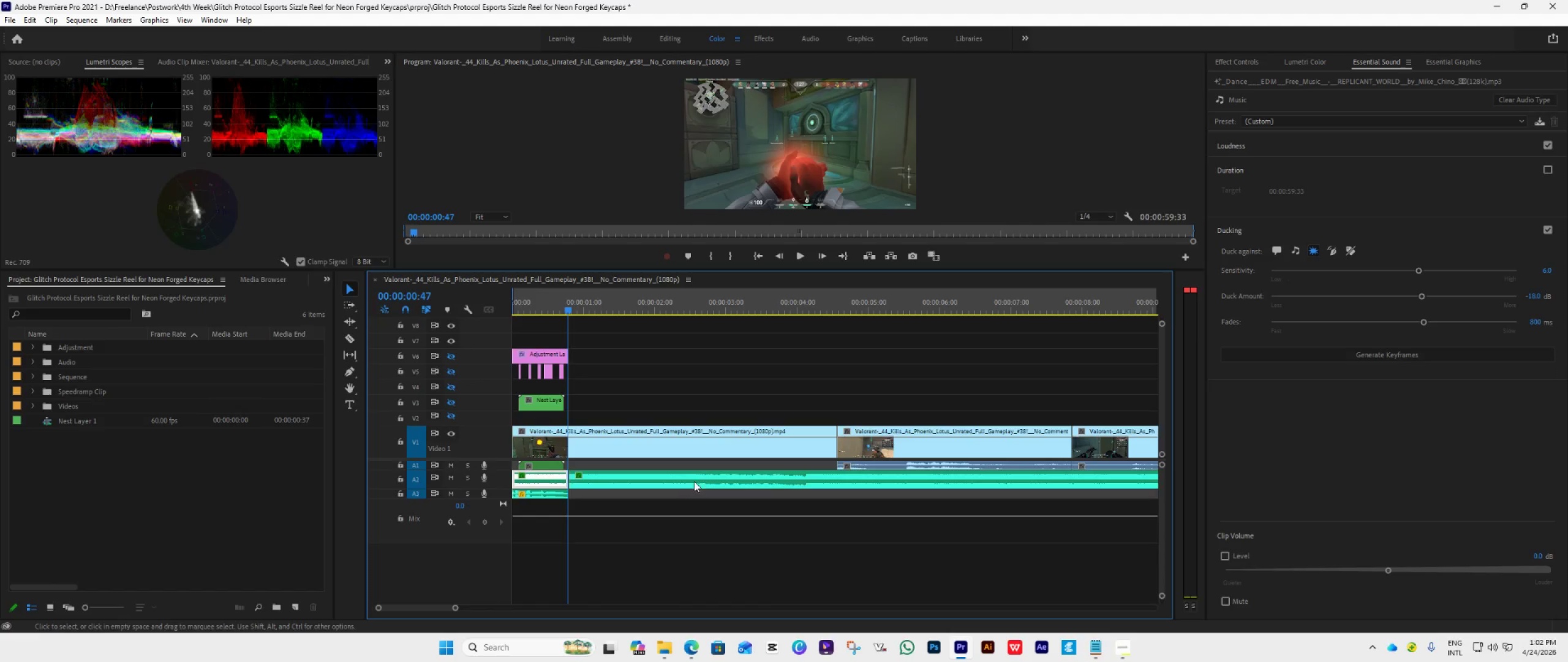 
left_click([705, 471])
 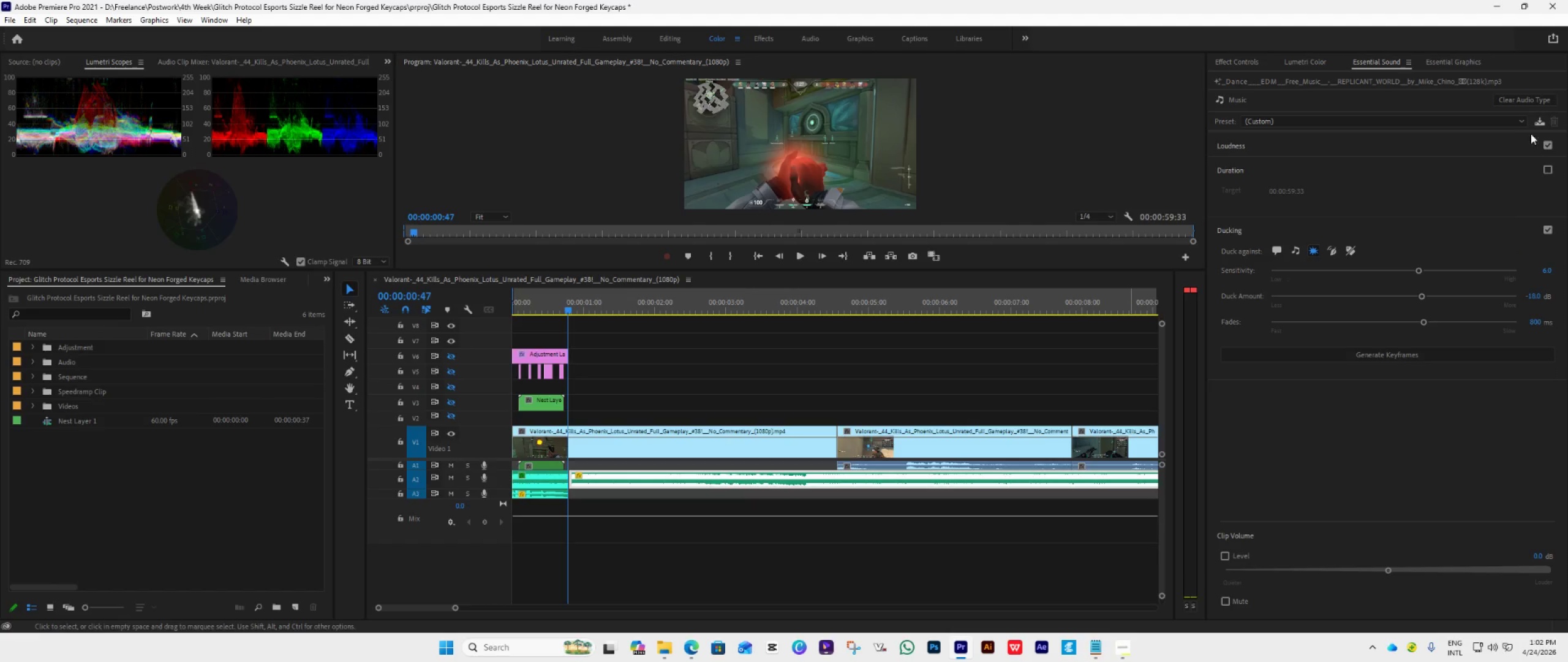 
wait(5.78)
 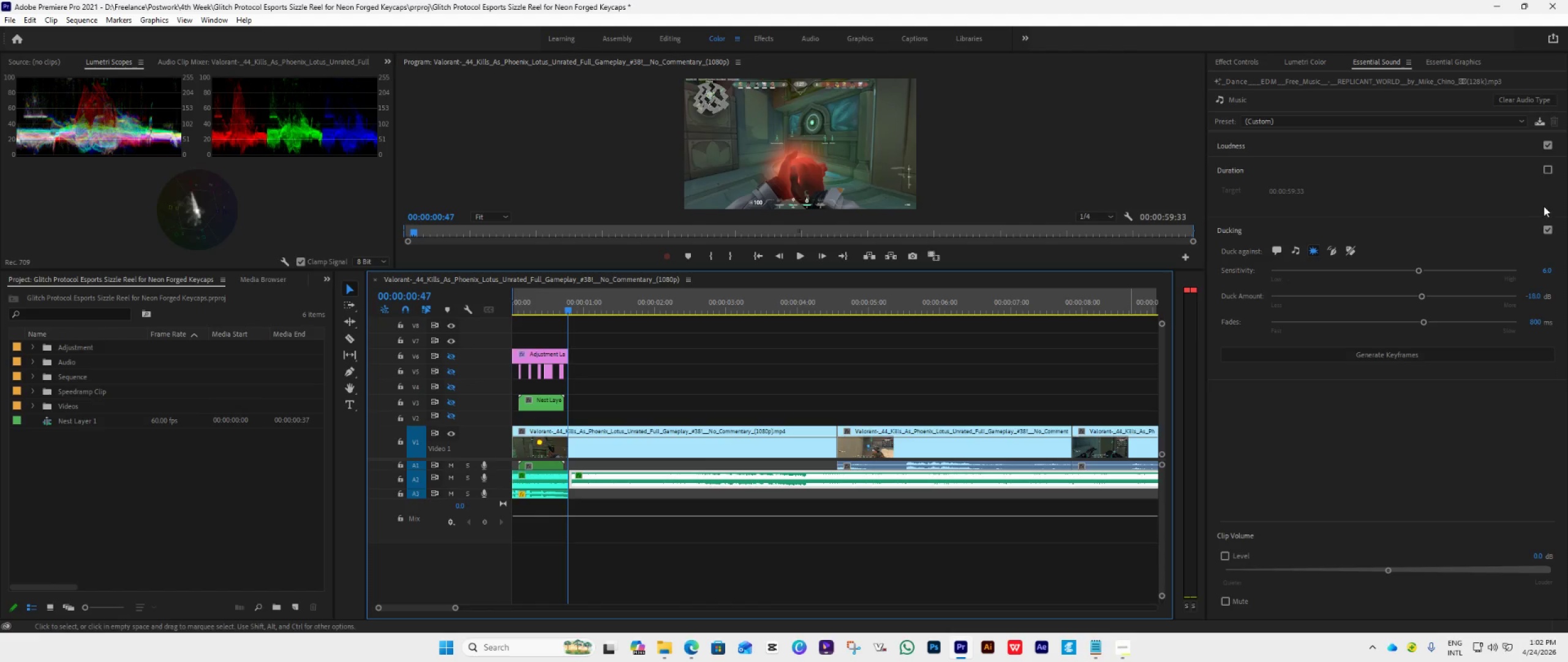 
left_click([1517, 98])
 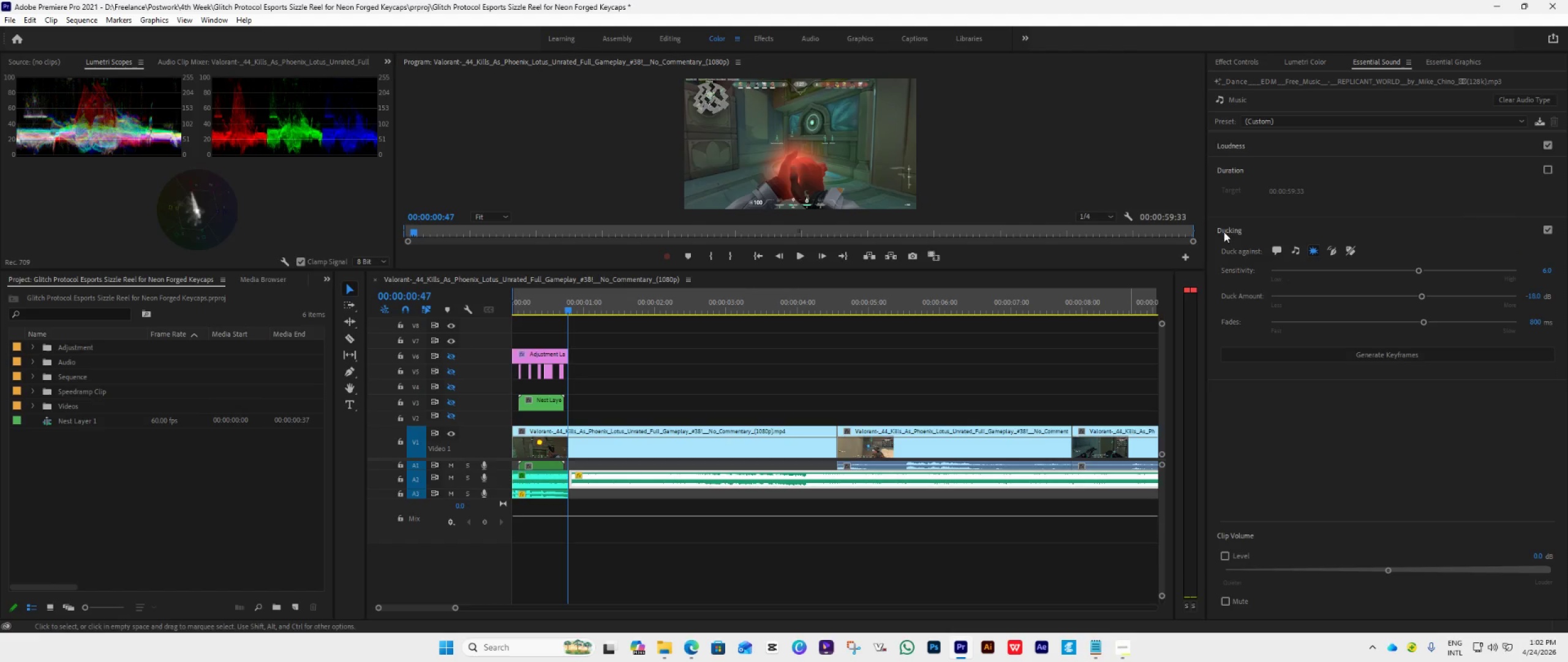 
left_click([1311, 54])
 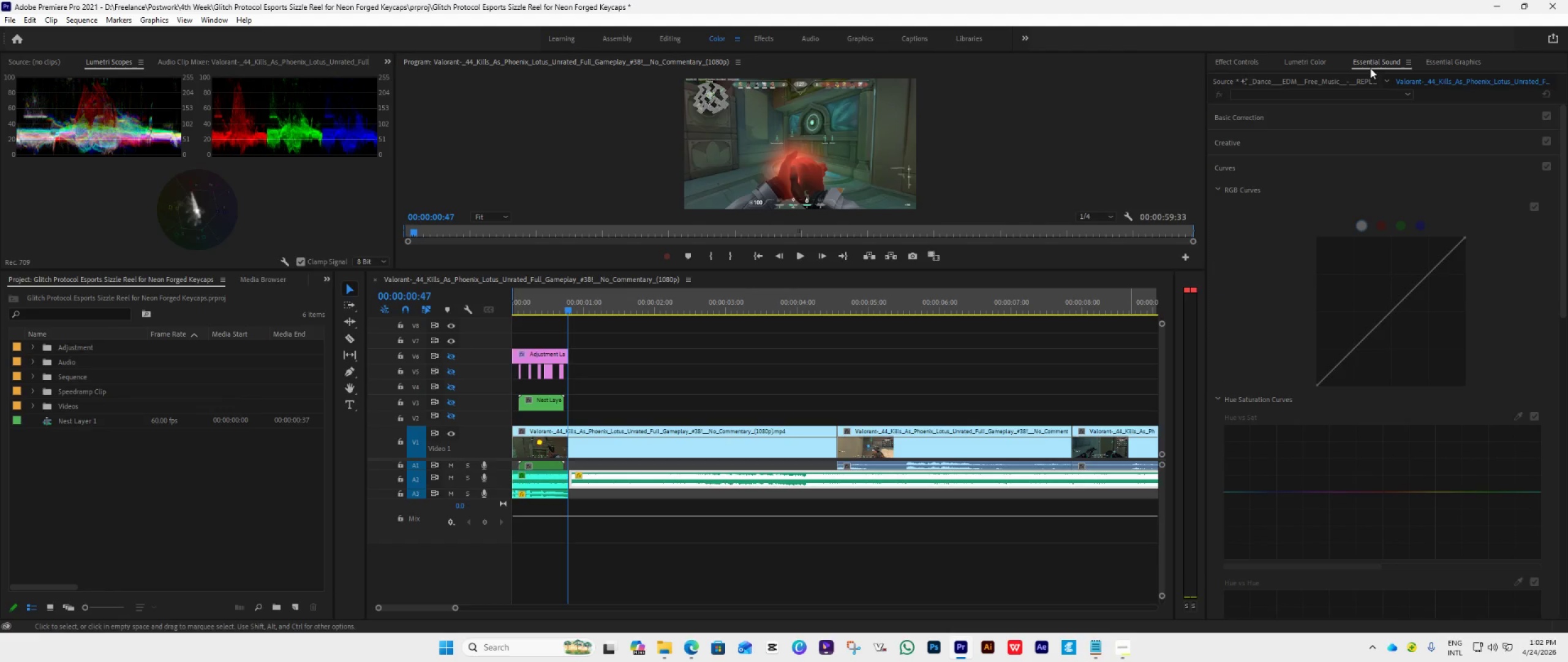 
left_click([1378, 59])
 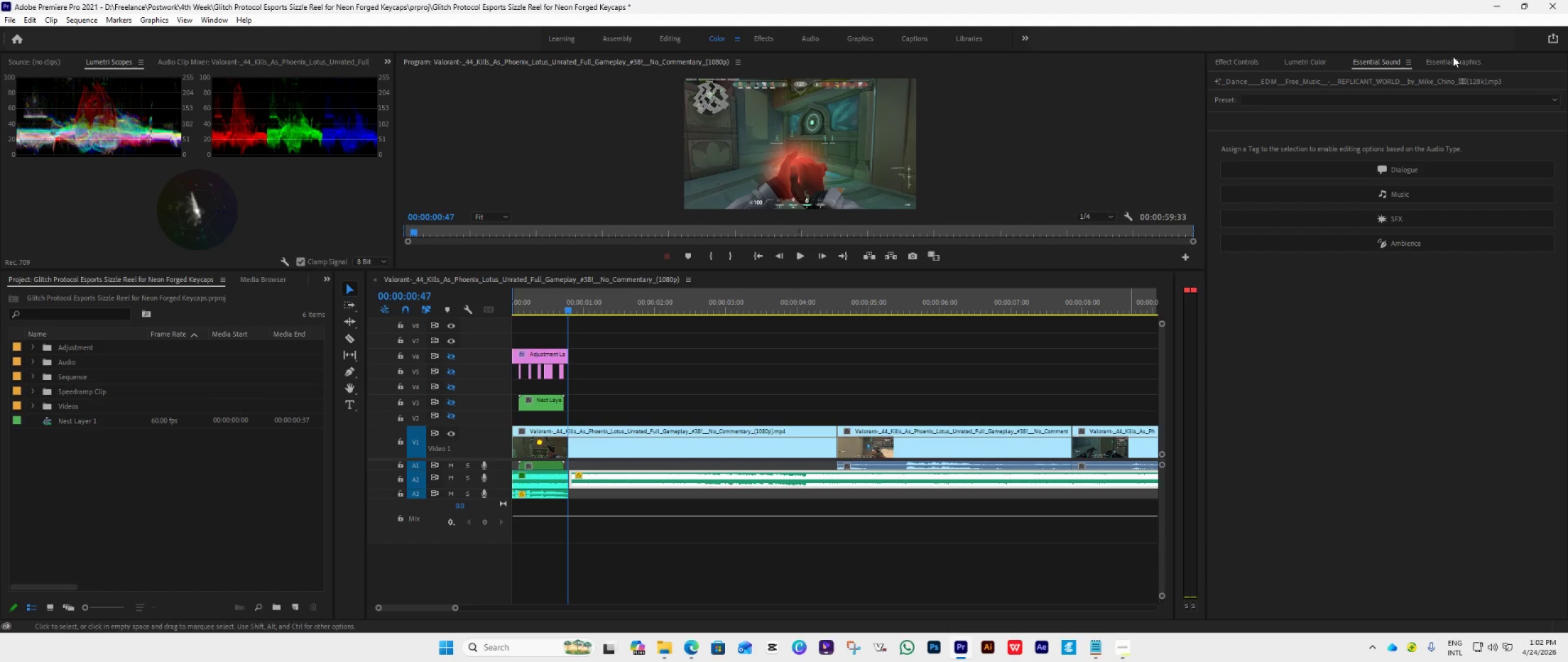 
left_click([1453, 62])
 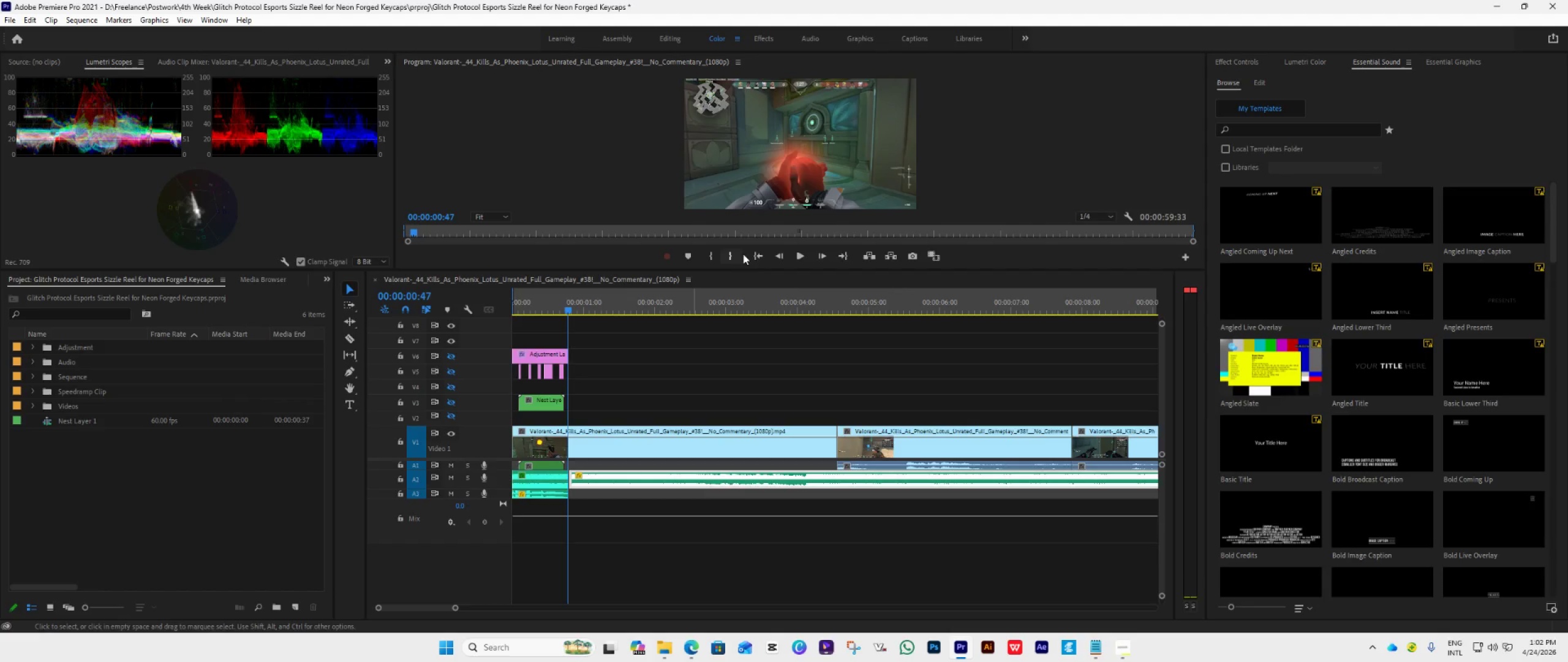 
left_click([753, 256])
 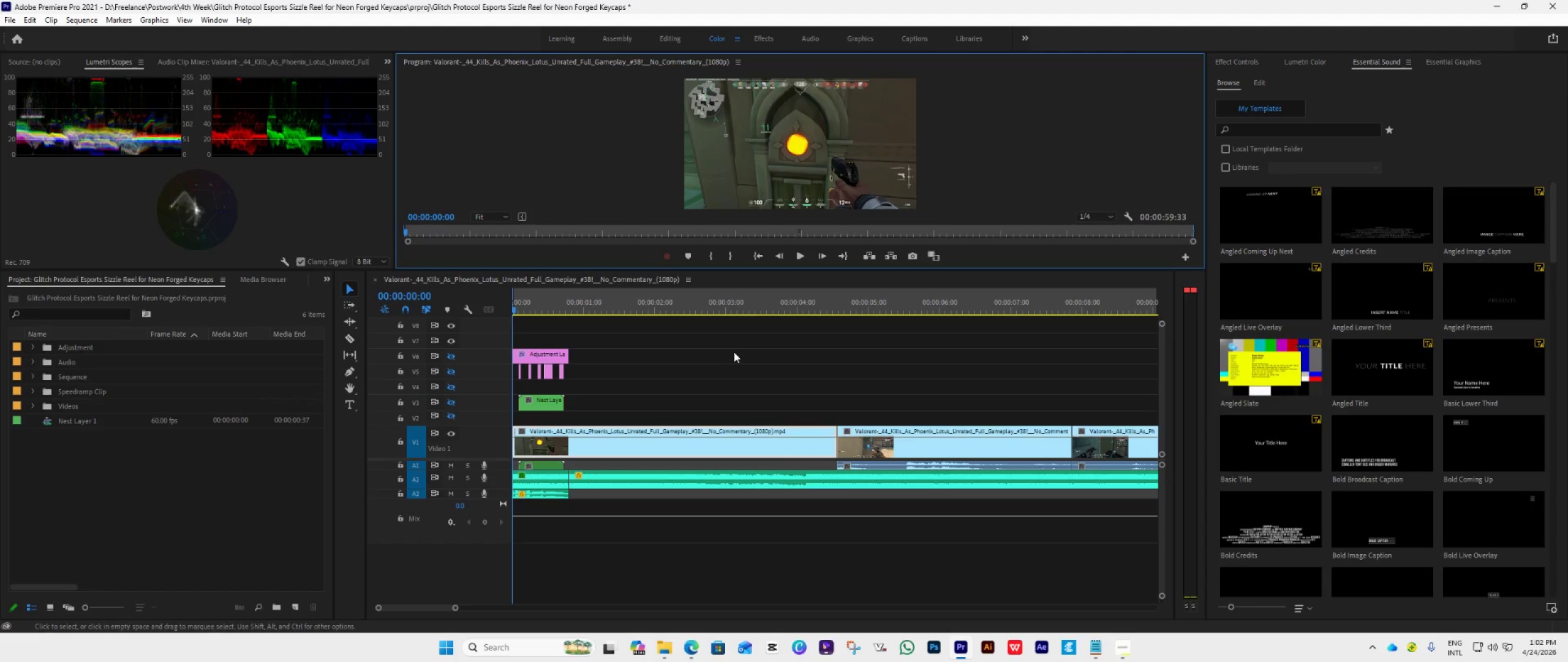 
key(Space)
 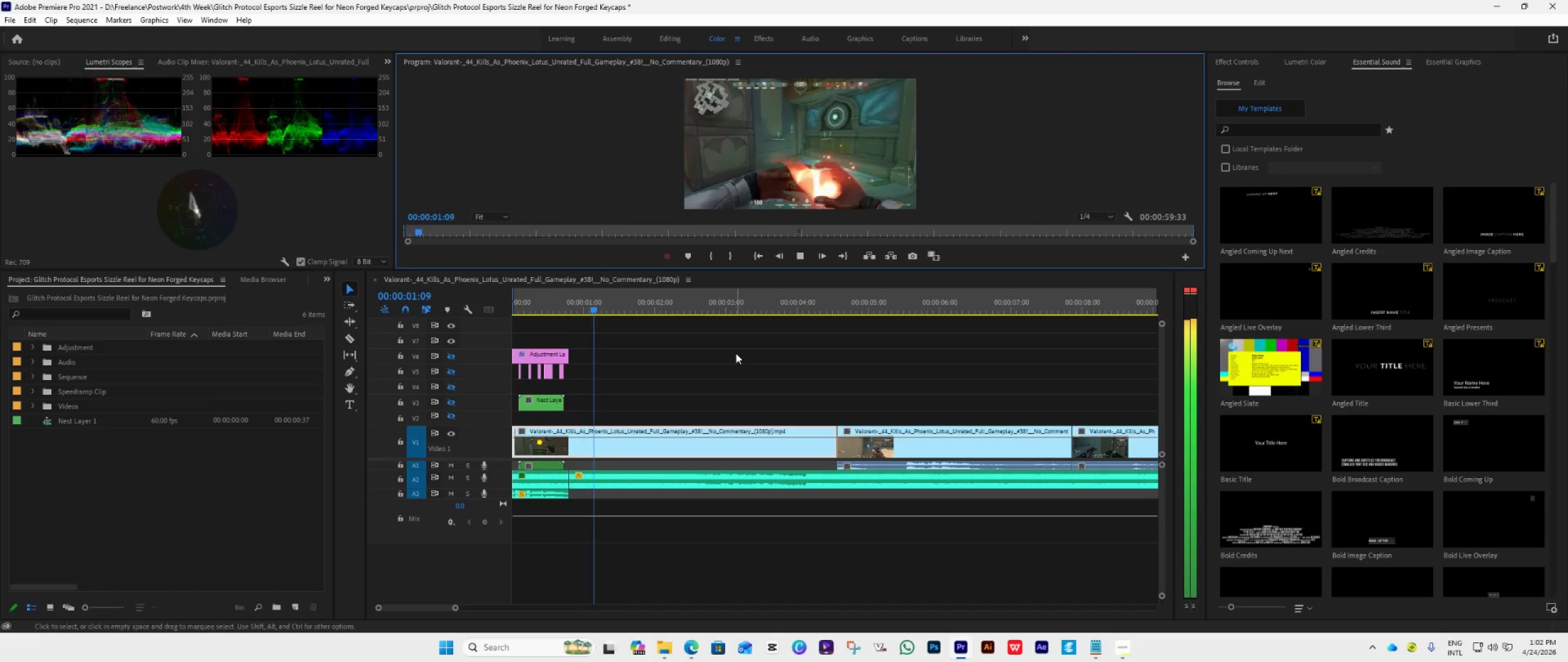 
key(Space)
 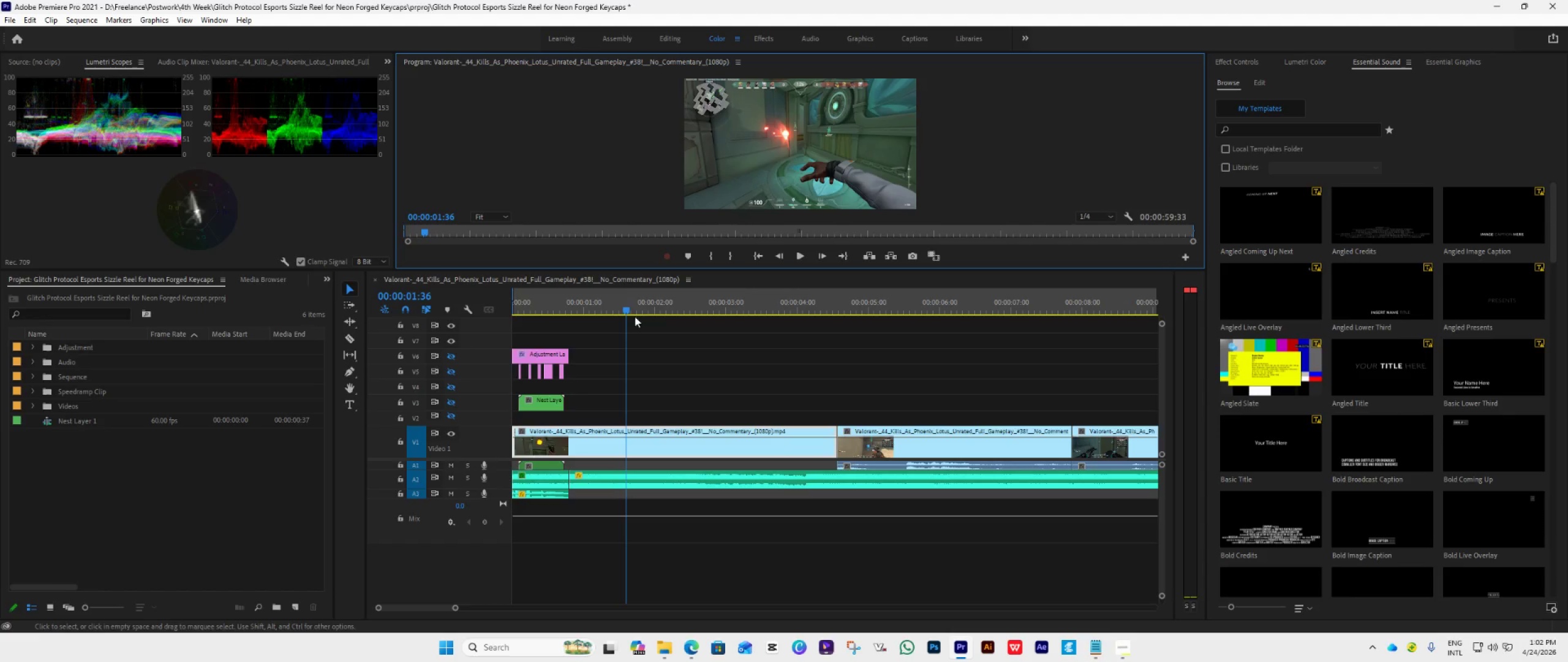 
left_click_drag(start_coordinate=[627, 308], to_coordinate=[581, 354])
 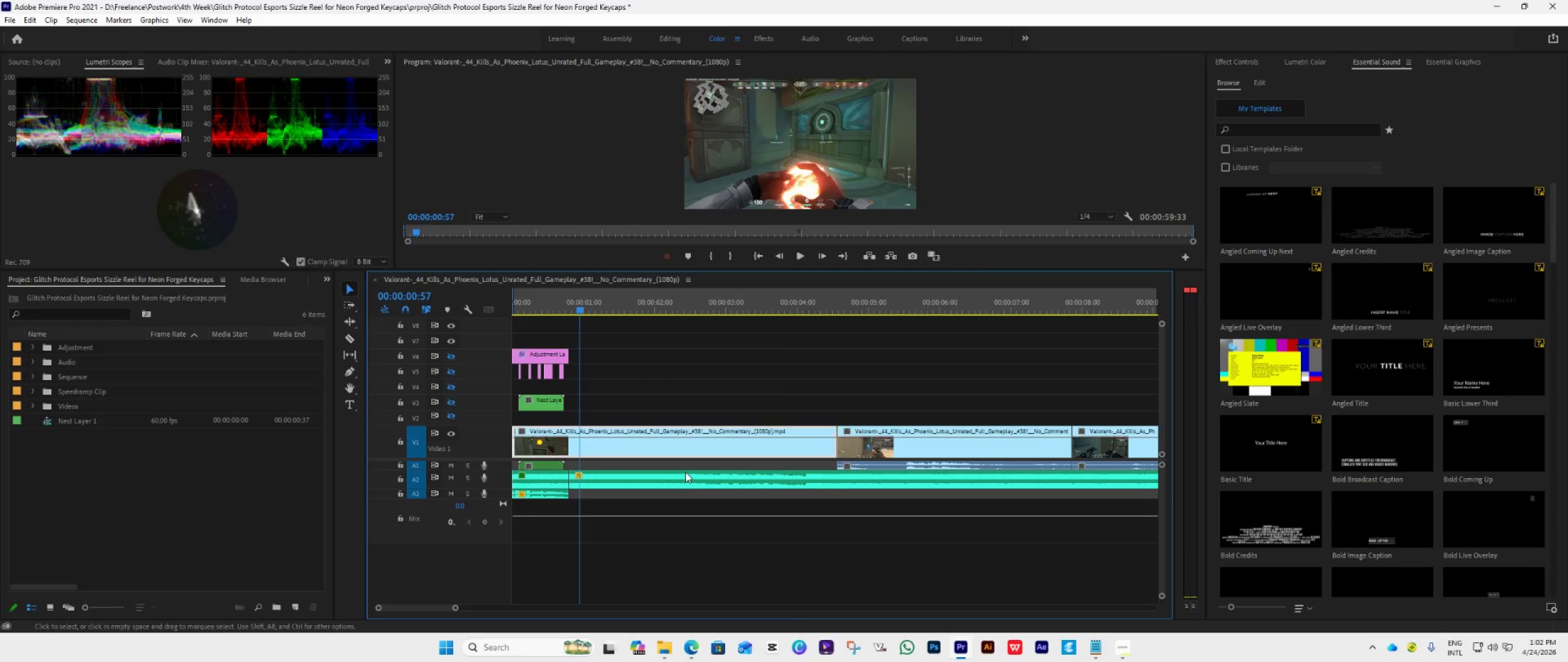 
left_click([687, 473])
 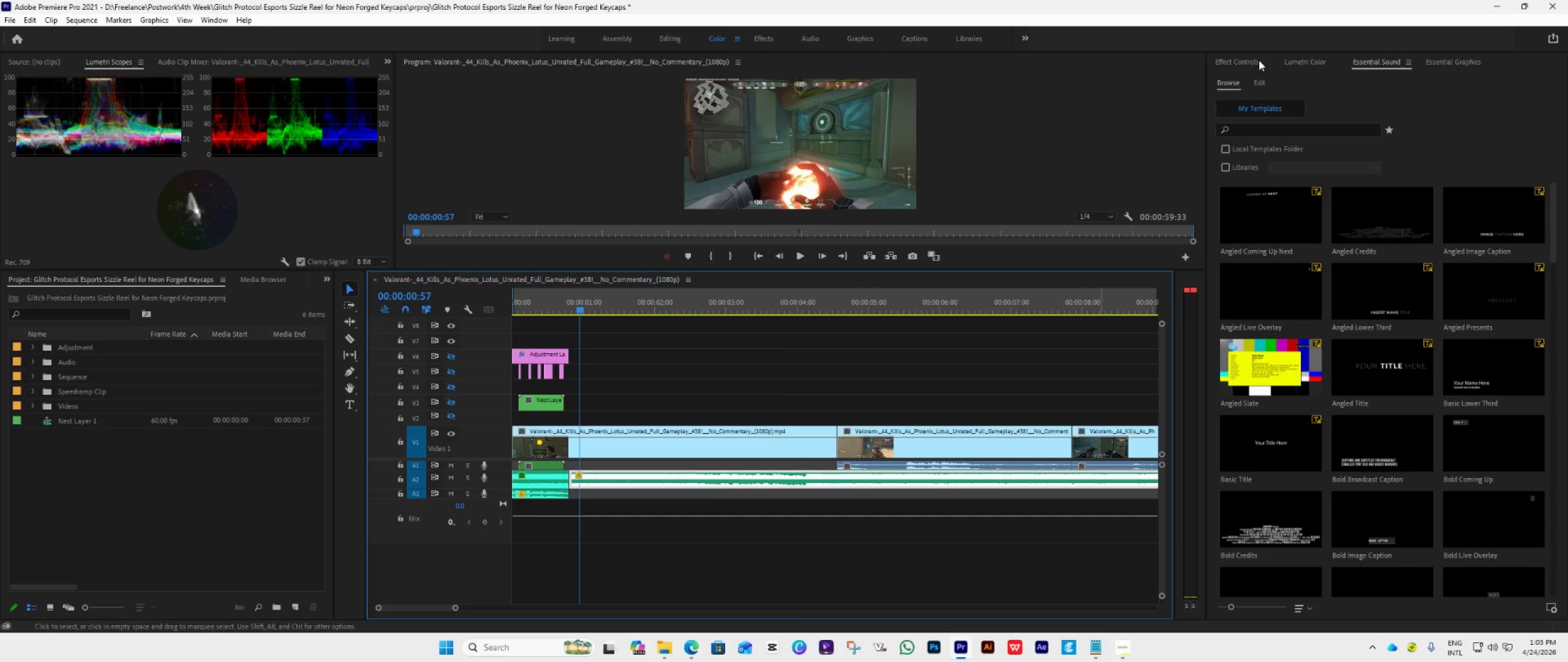 
left_click([1237, 66])
 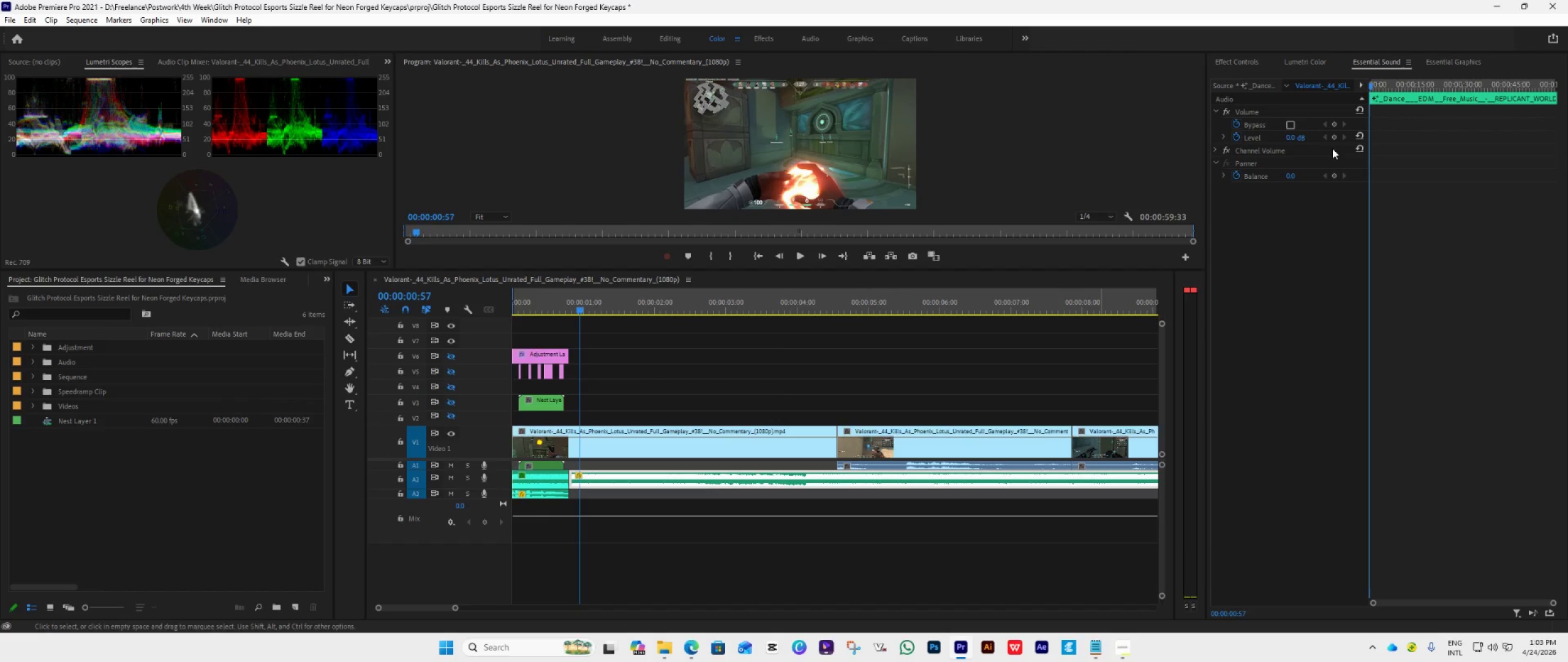 
left_click([1330, 138])
 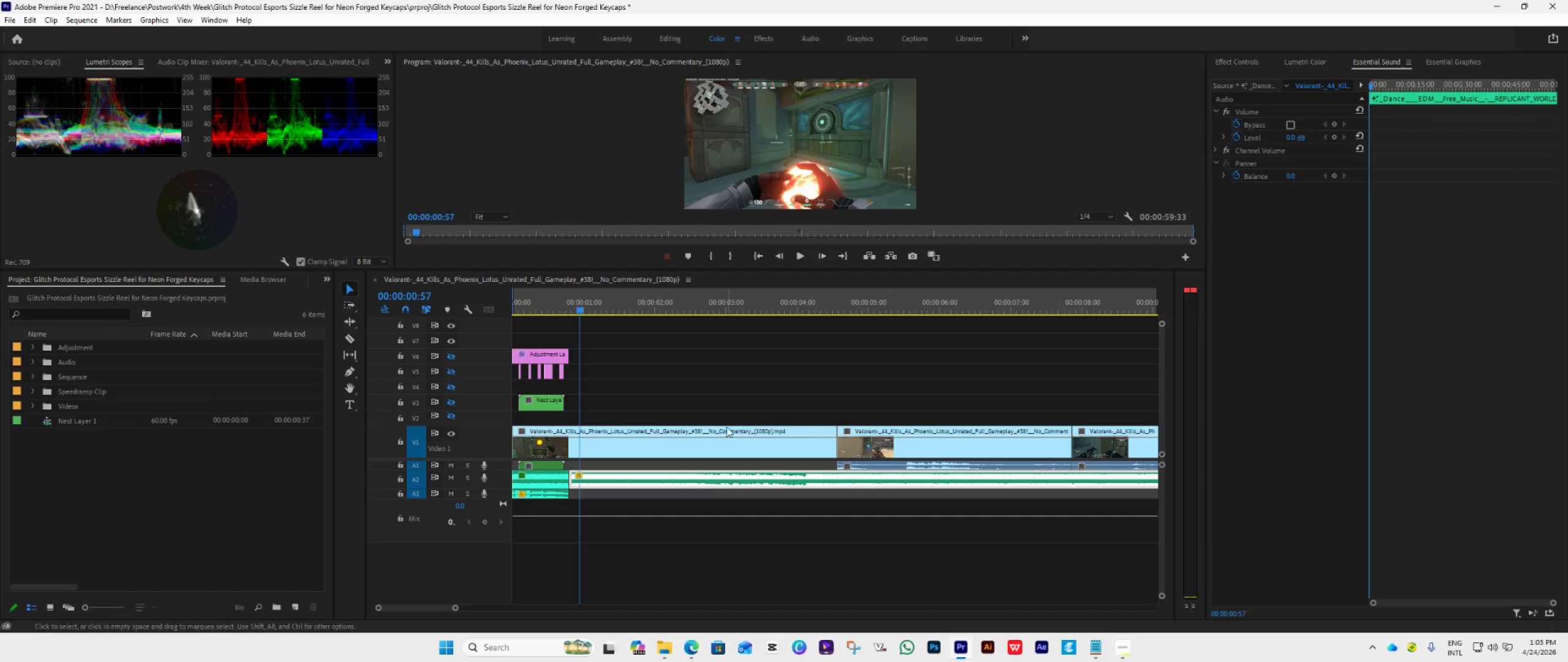 
left_click([720, 481])
 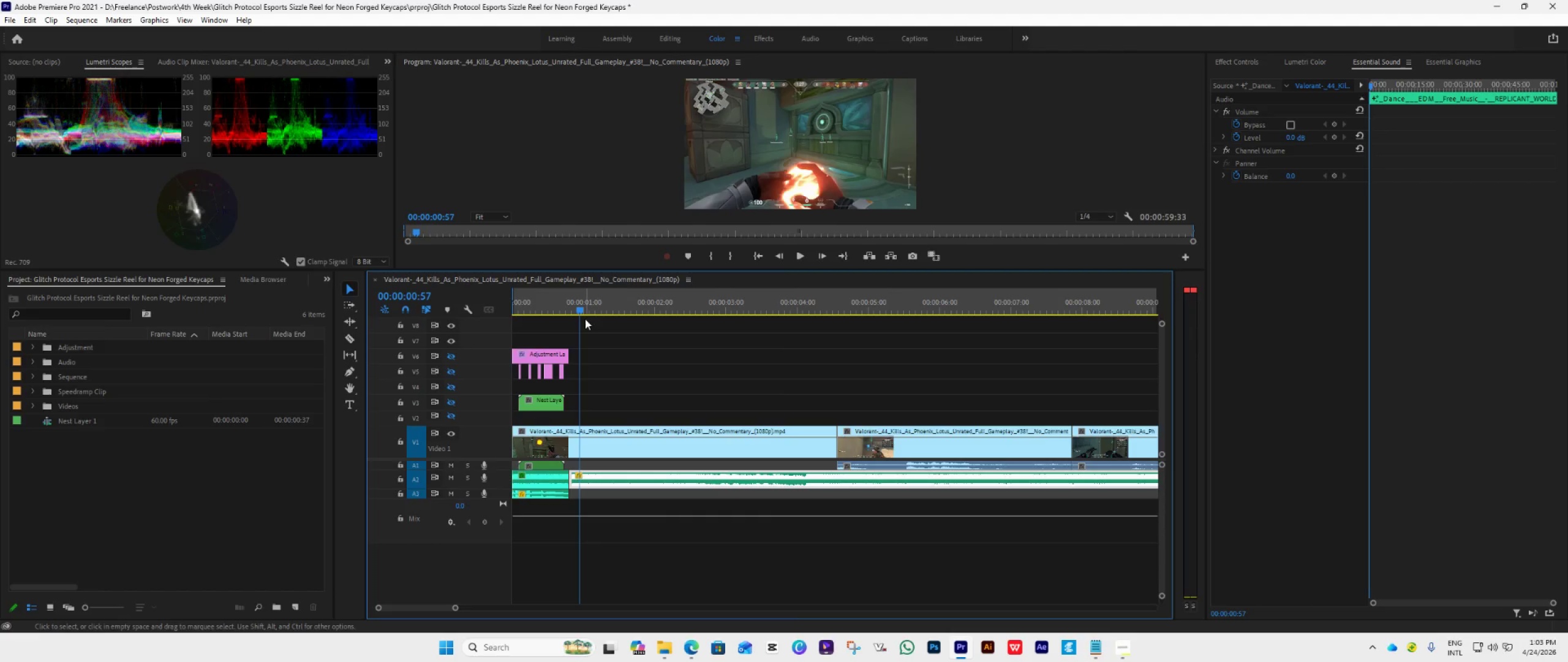 
left_click_drag(start_coordinate=[581, 312], to_coordinate=[570, 333])
 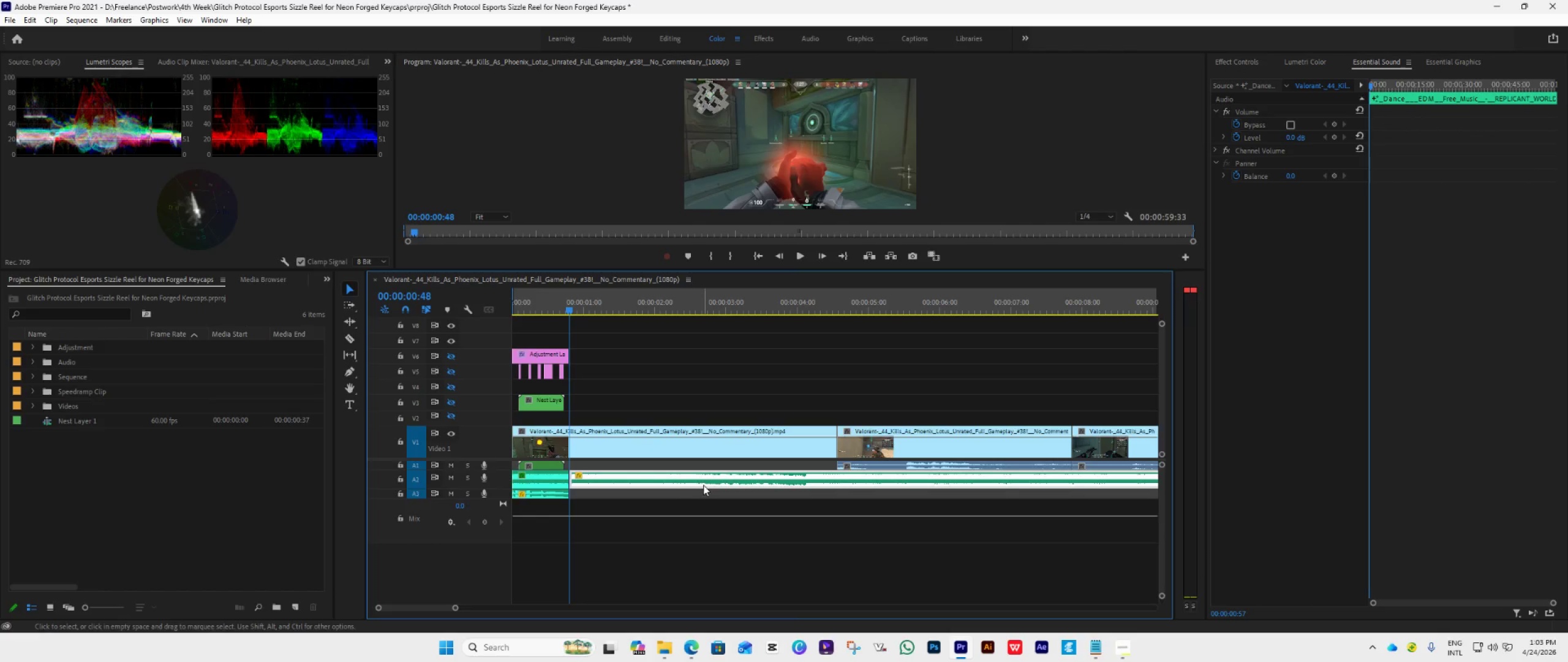 
left_click([703, 485])
 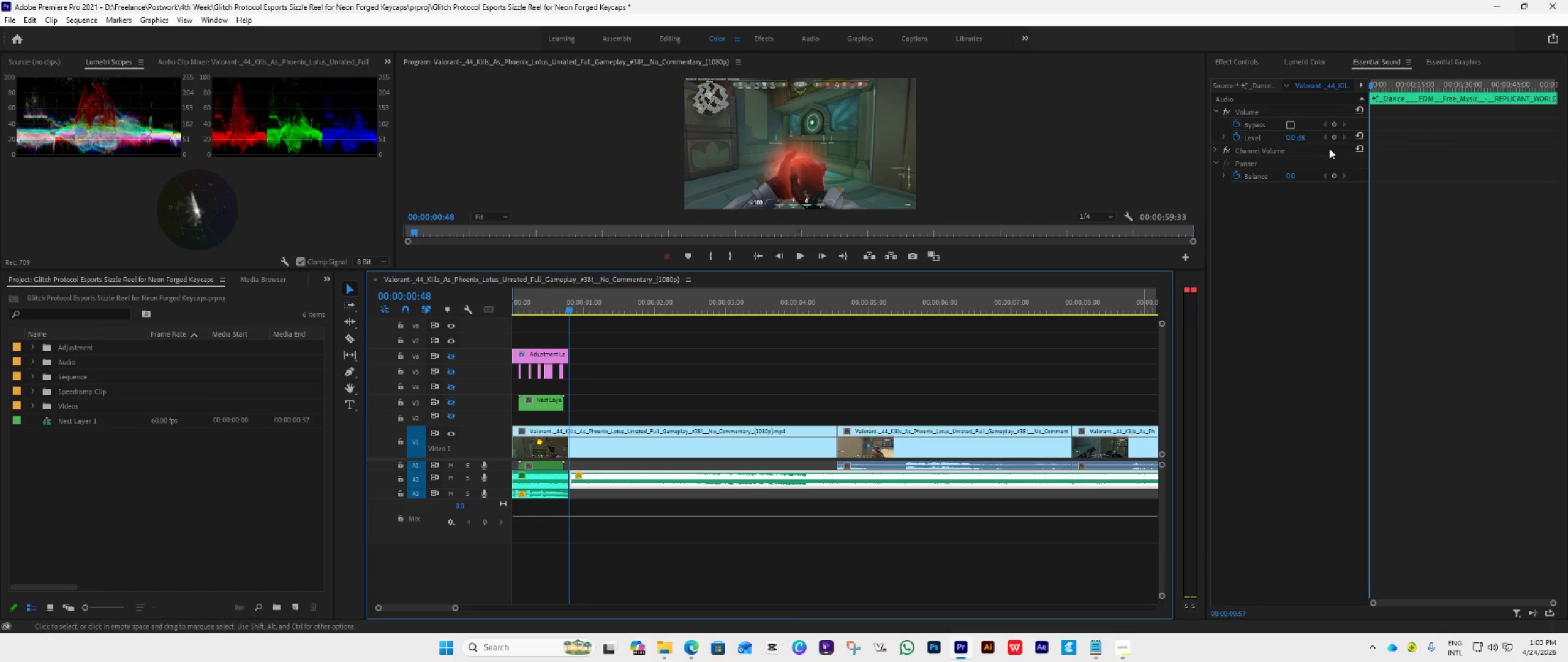 
left_click_drag(start_coordinate=[1289, 139], to_coordinate=[960, 157])
 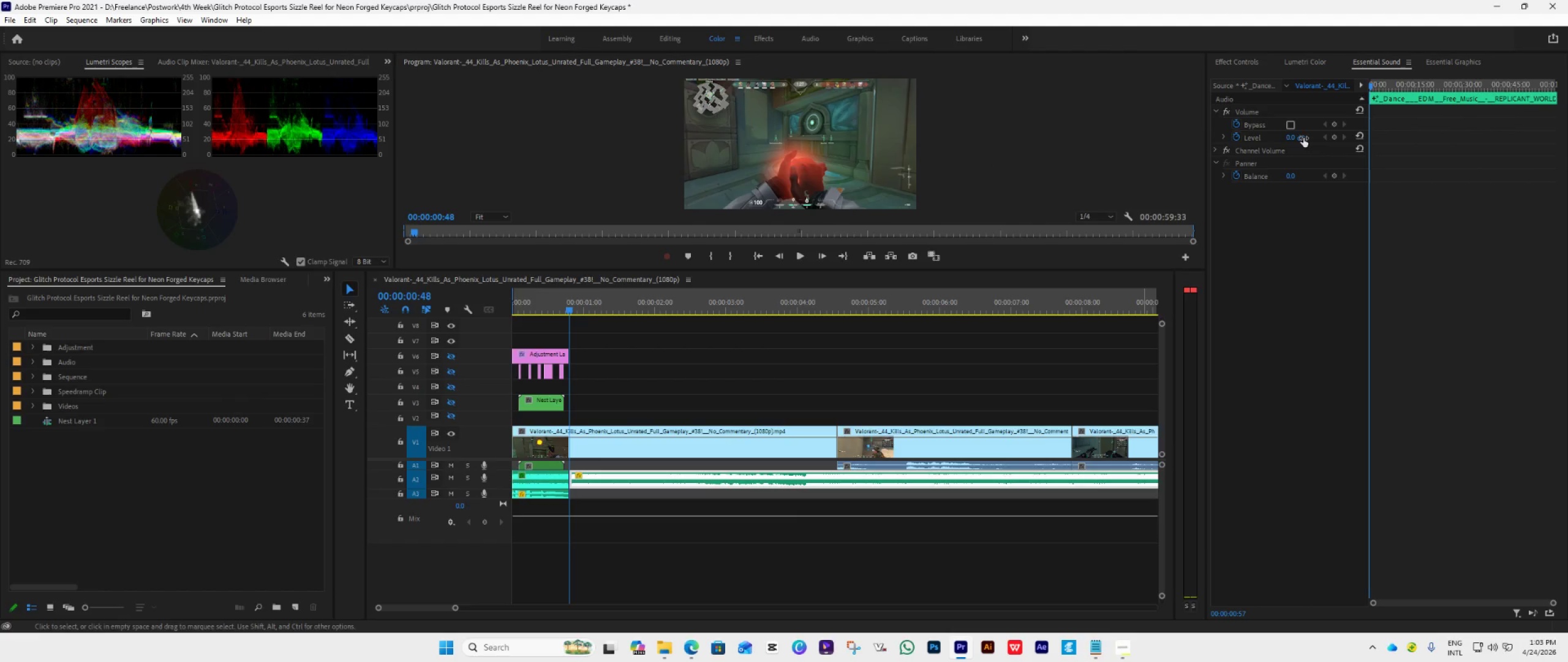 
left_click_drag(start_coordinate=[1300, 137], to_coordinate=[935, 142])
 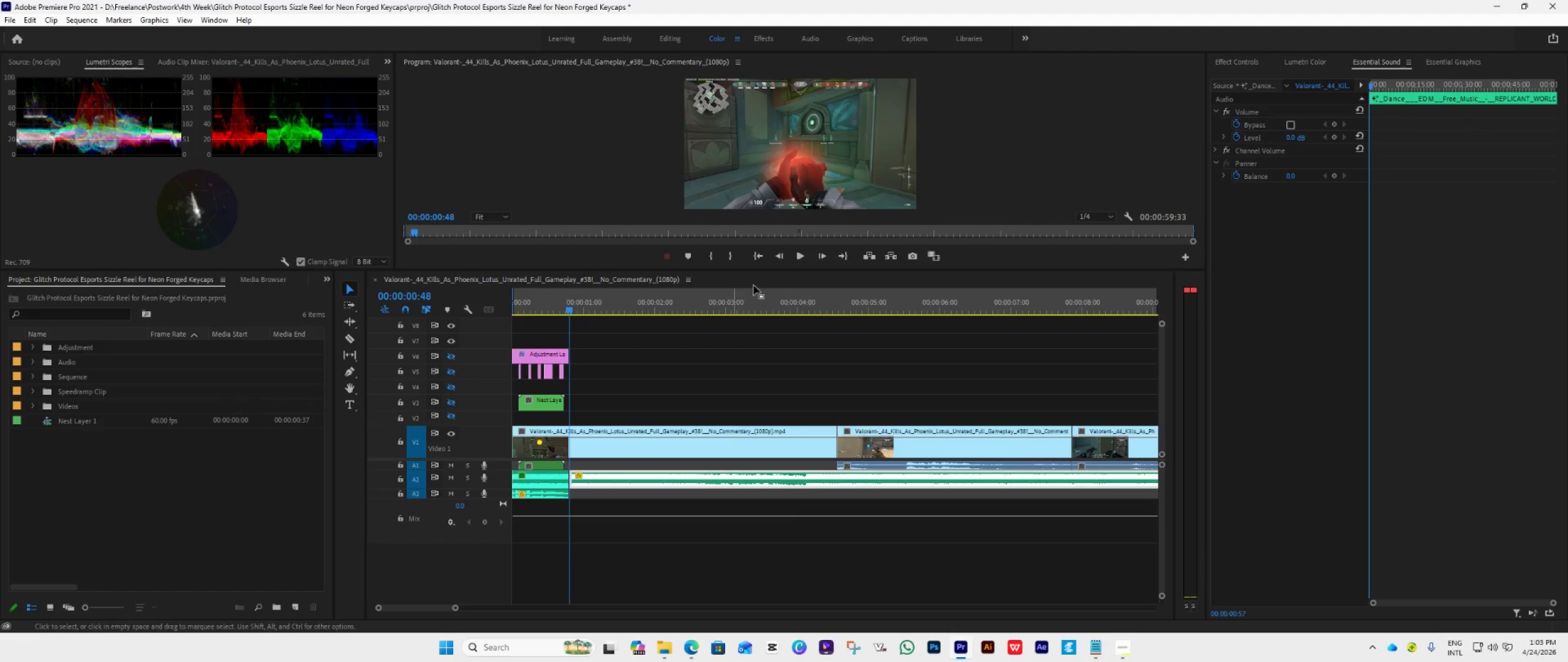 
key(Space)
 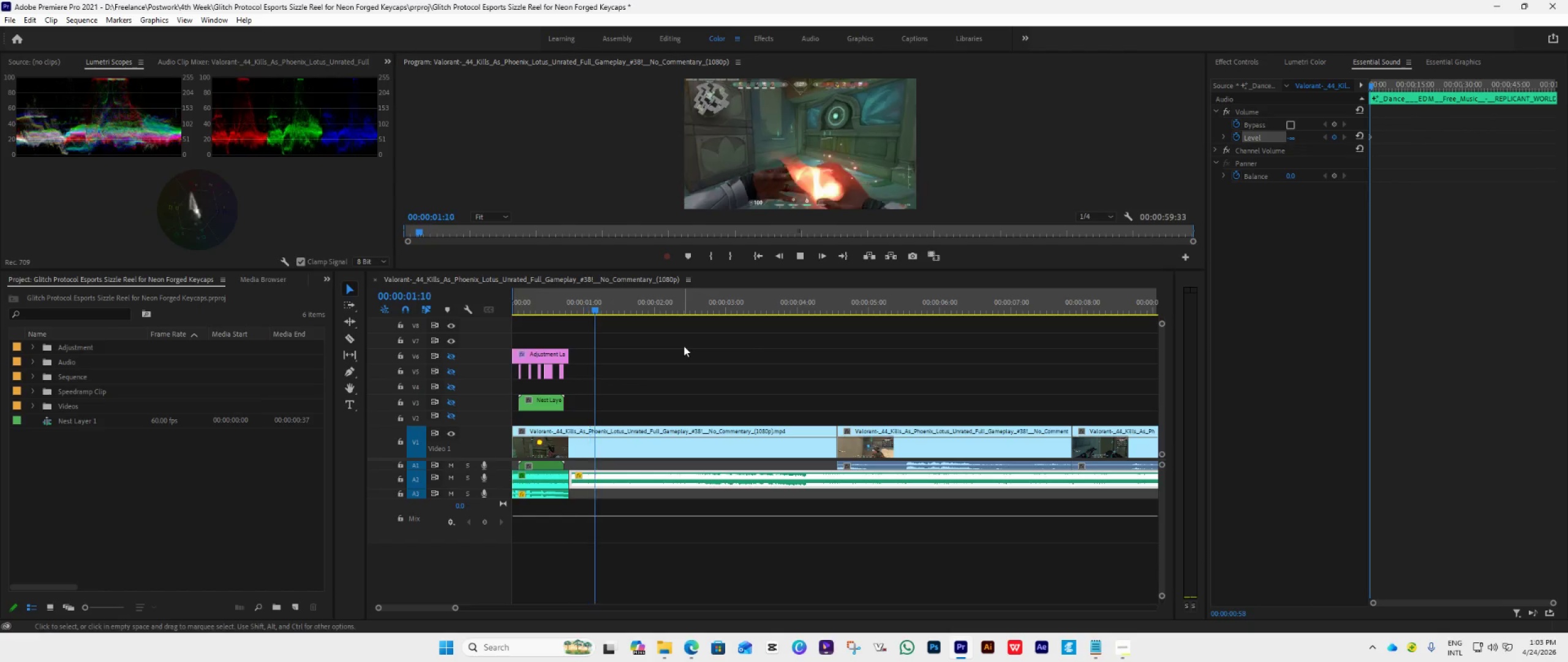 
key(Space)
 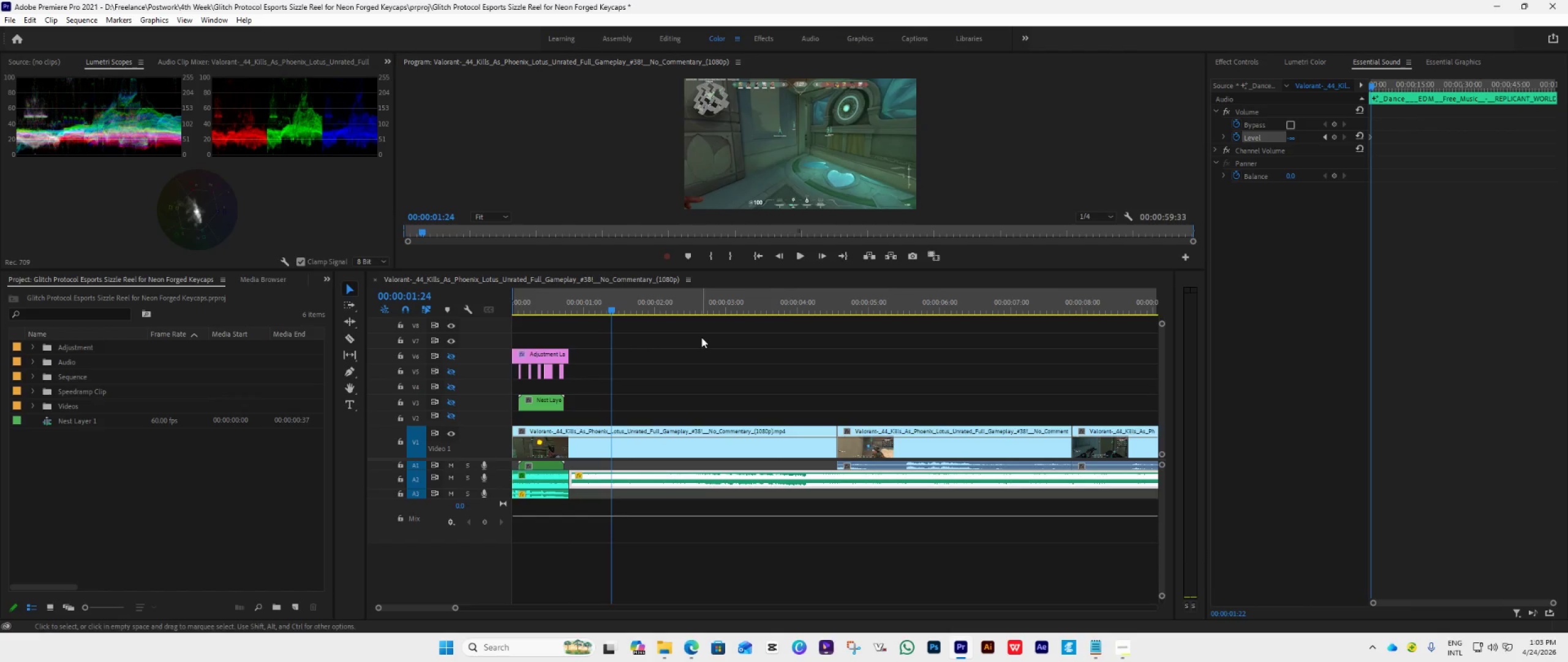 
key(Space)
 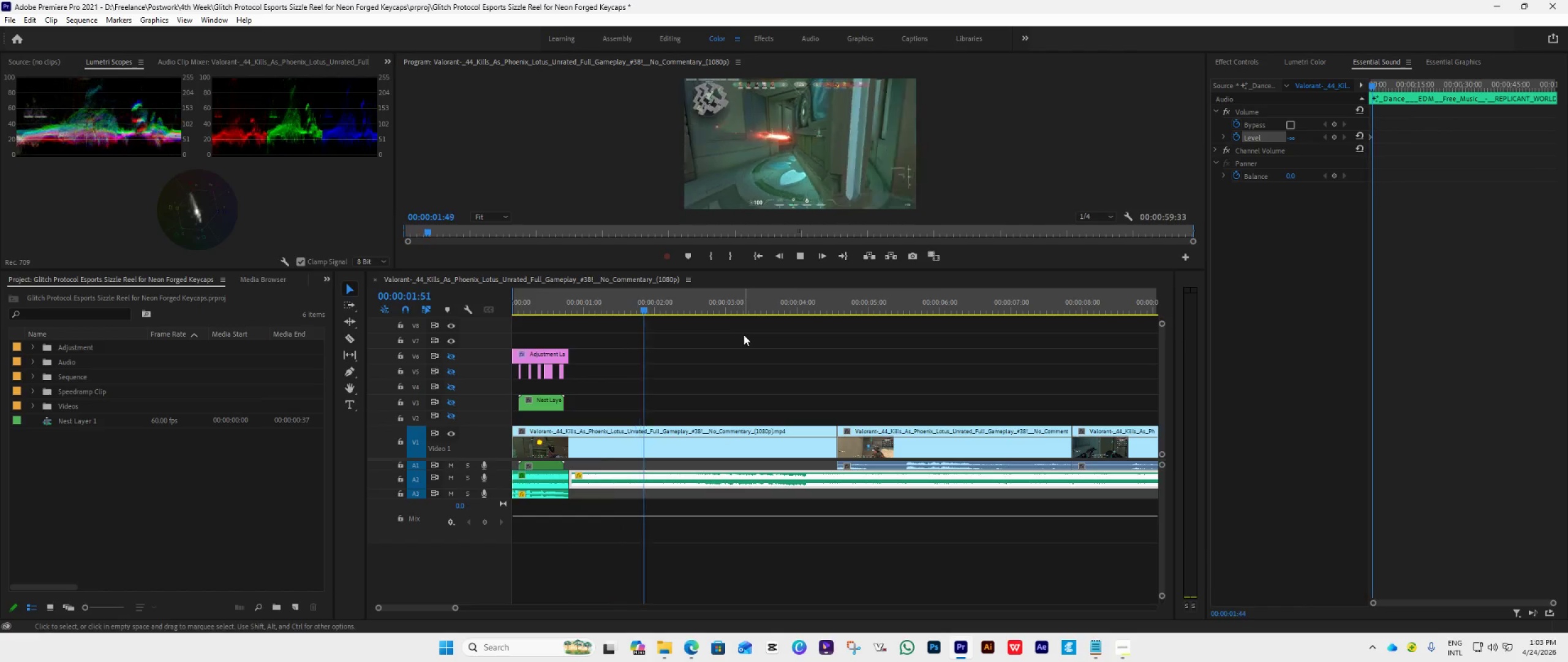 
key(Space)
 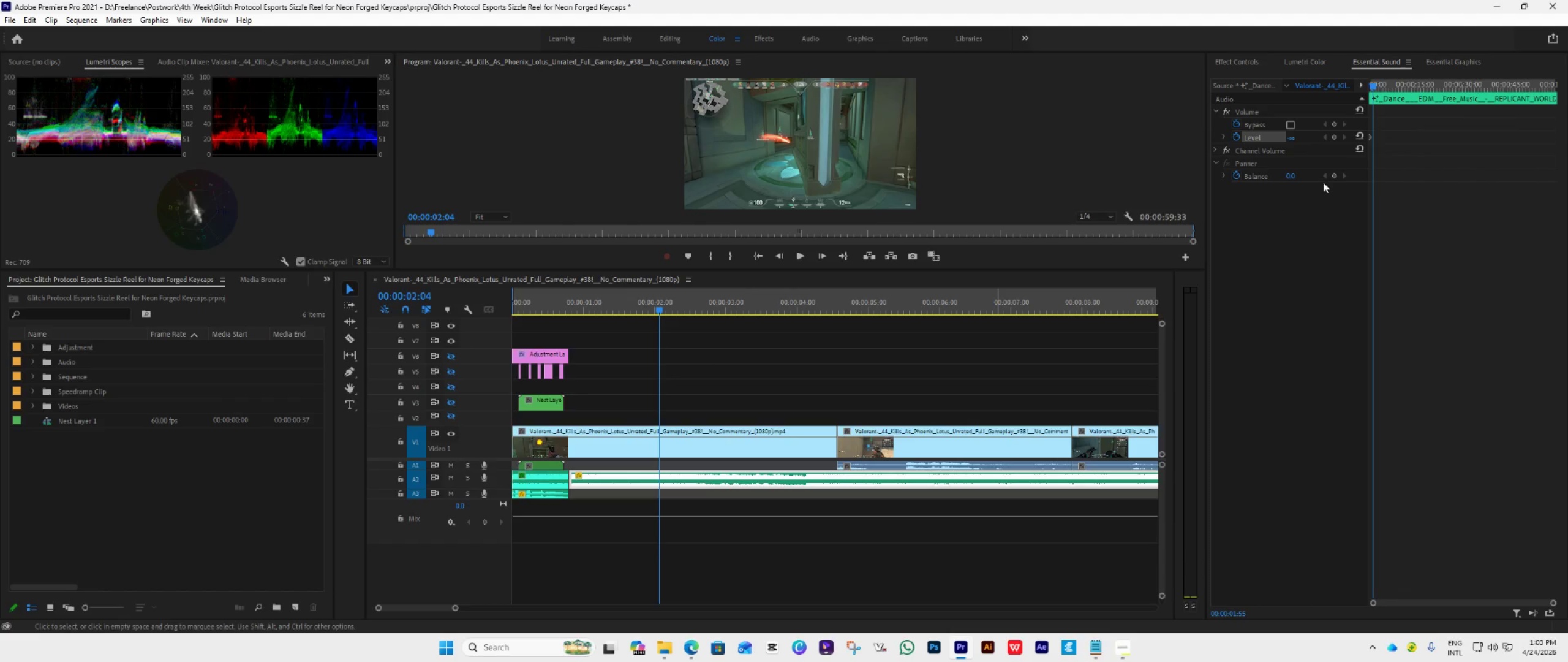 
wait(8.61)
 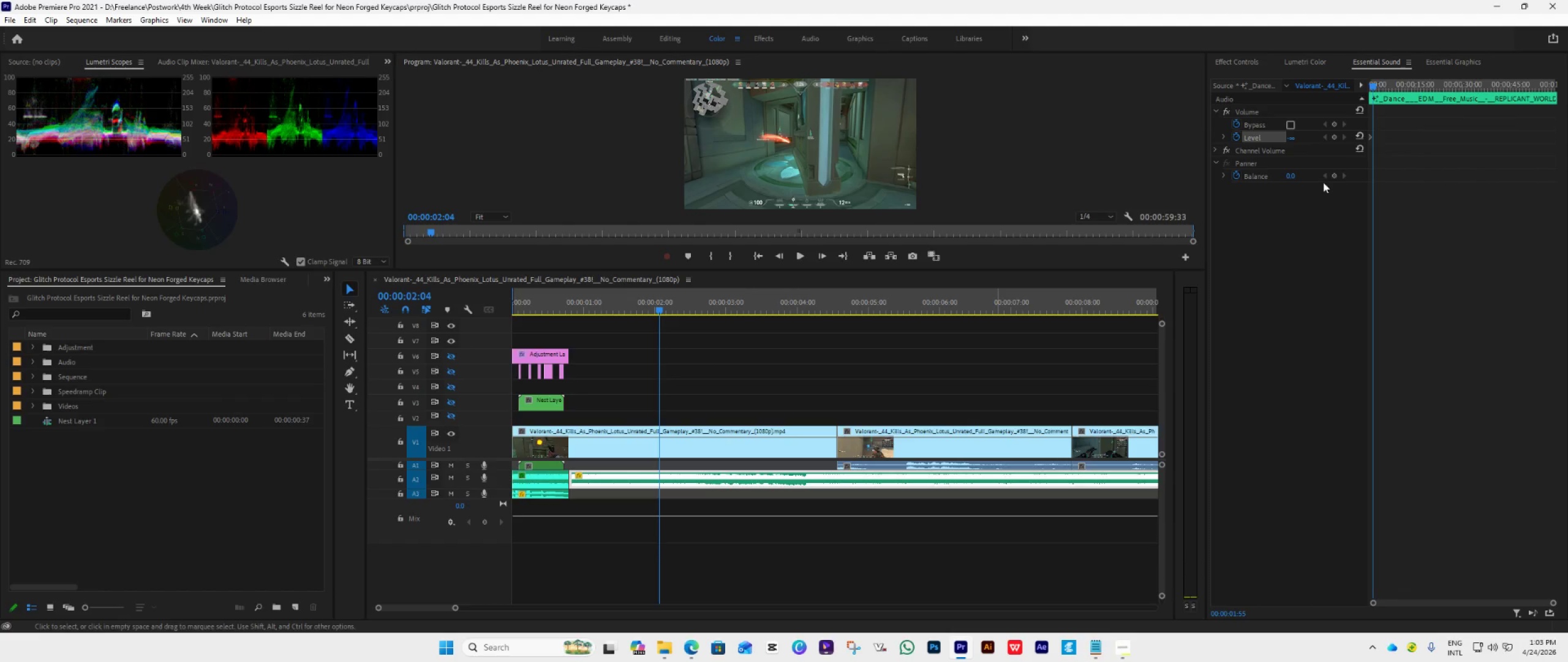 
left_click([1310, 67])
 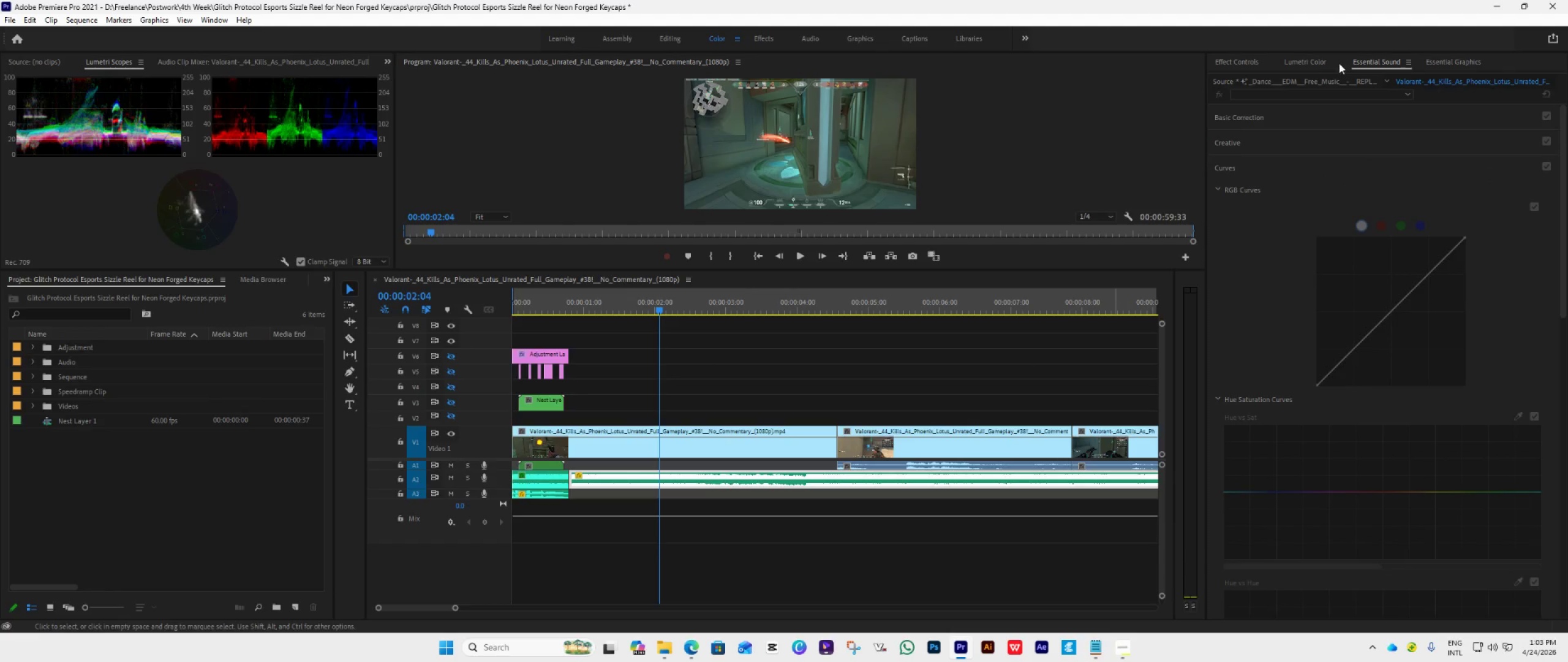 
left_click([1363, 63])
 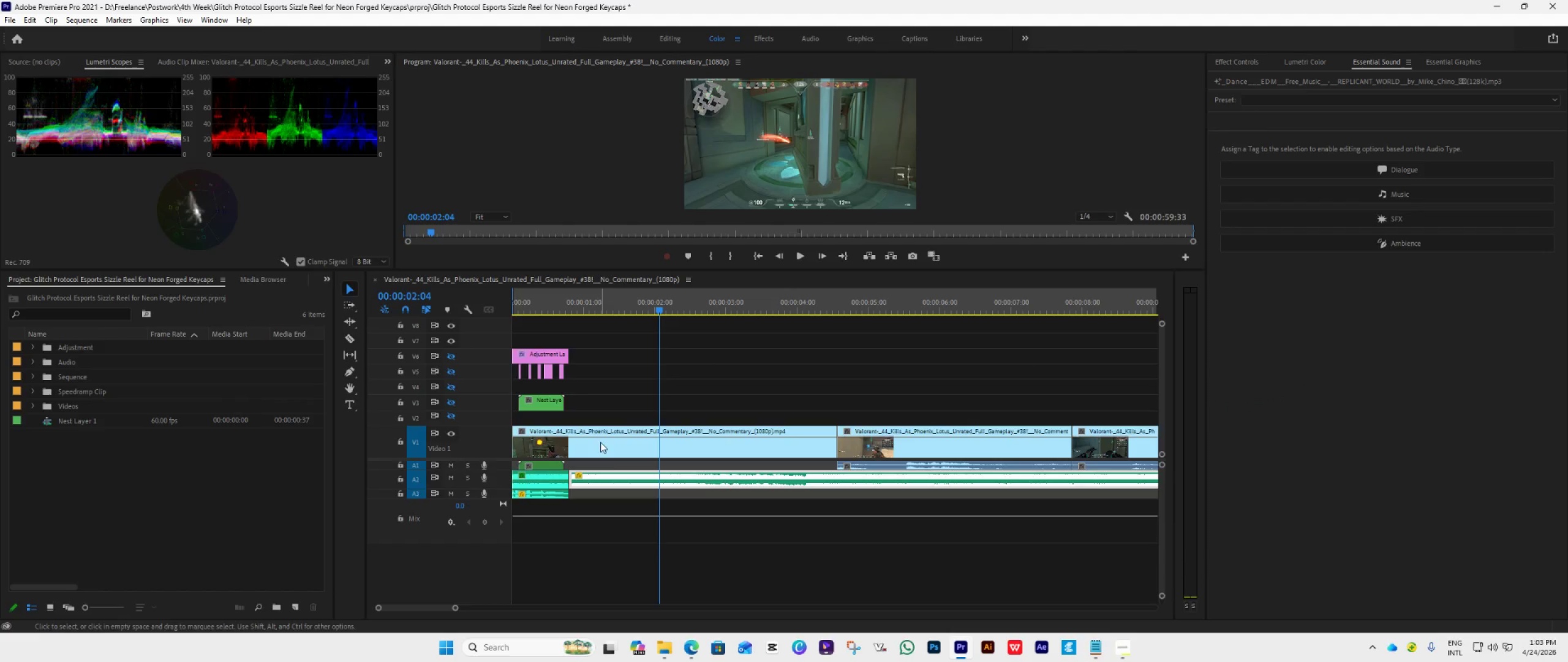 
left_click([685, 481])
 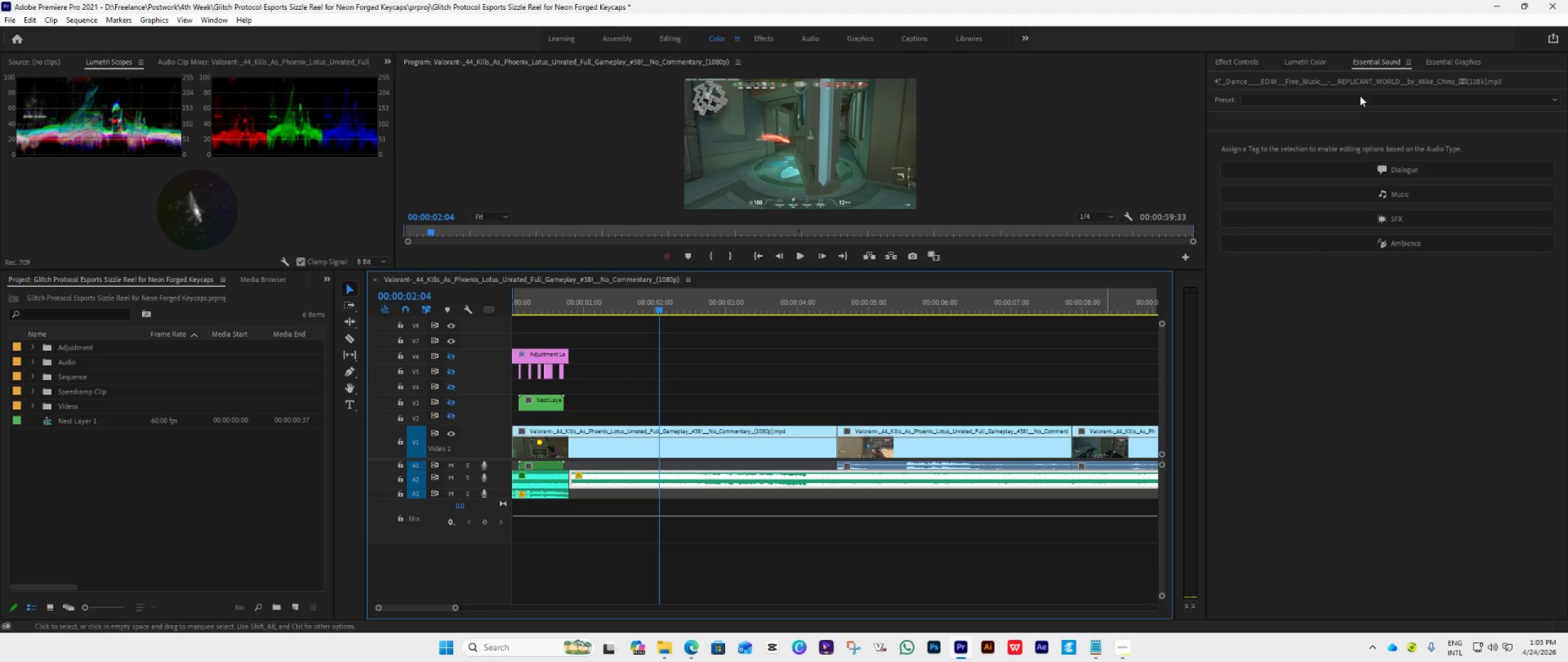 
left_click([1310, 66])
 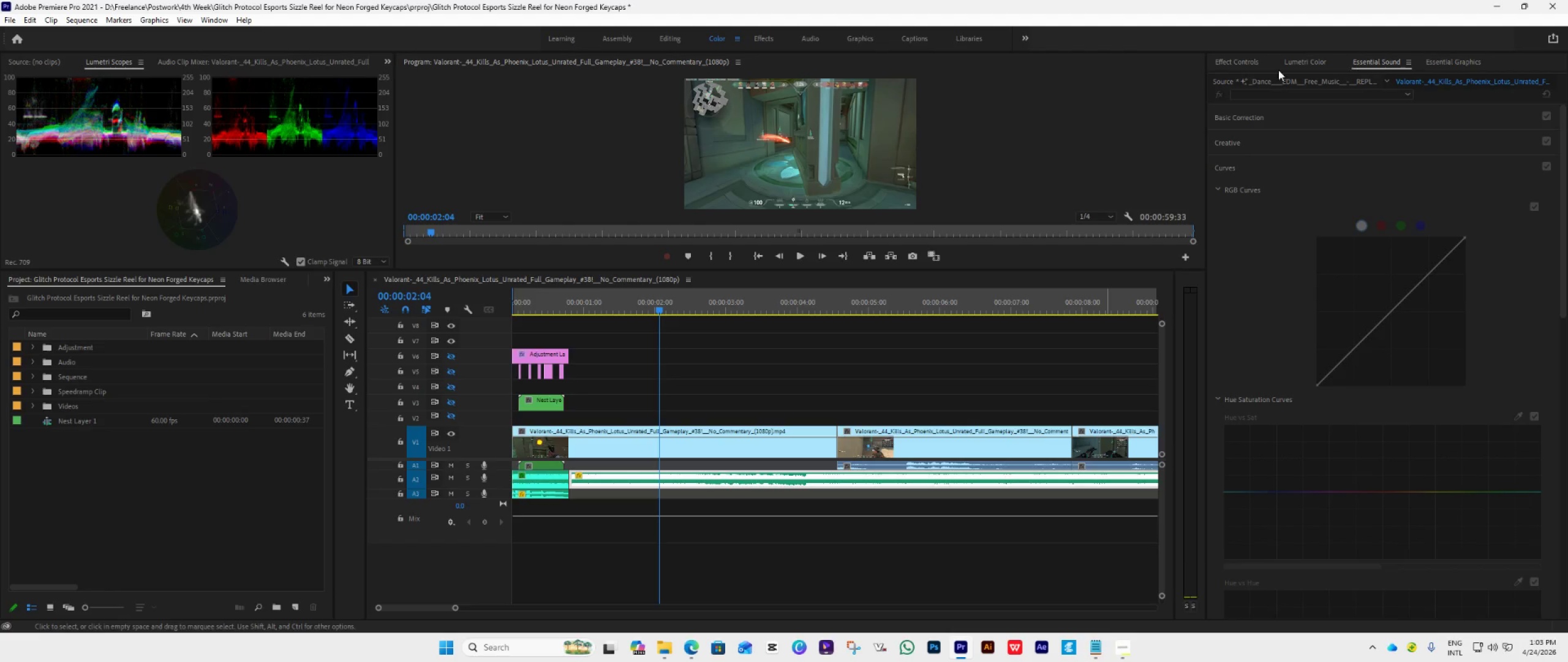 
left_click([1224, 63])
 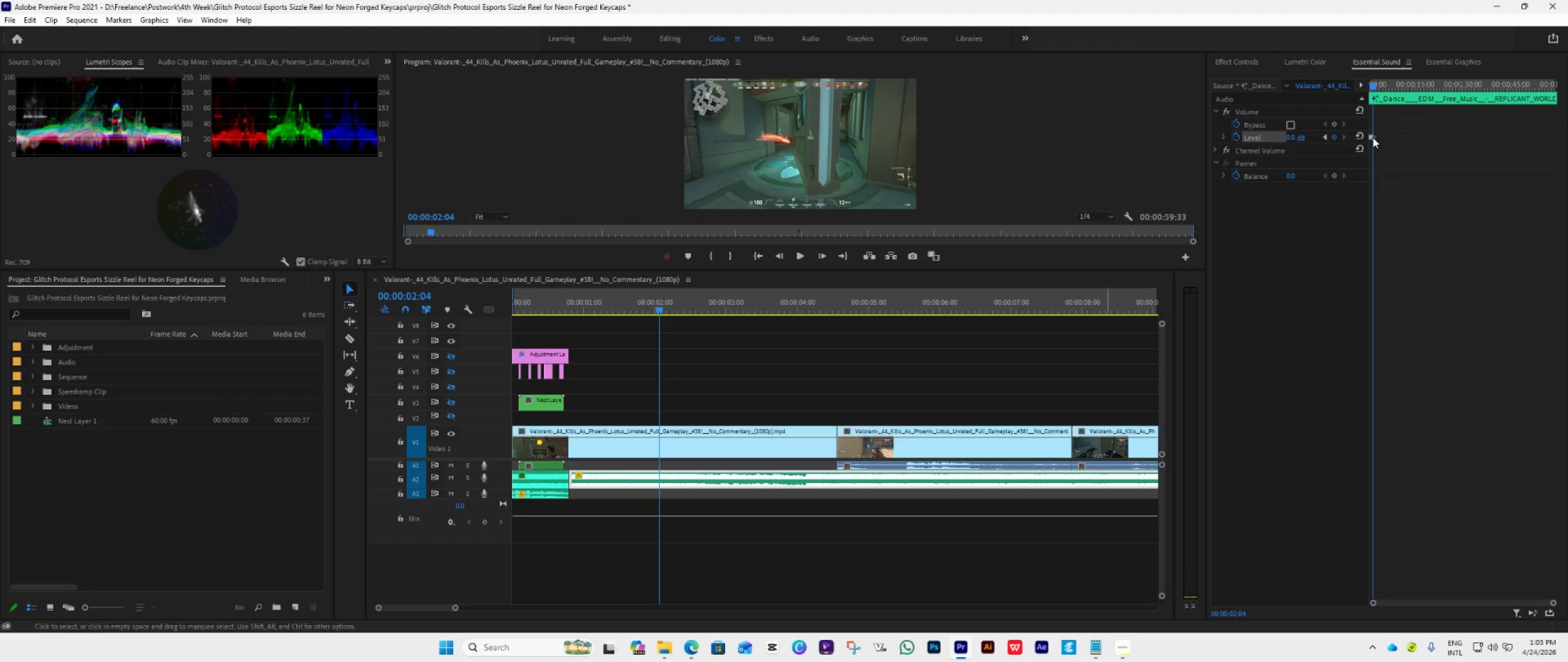 
left_click_drag(start_coordinate=[1373, 135], to_coordinate=[1415, 149])
 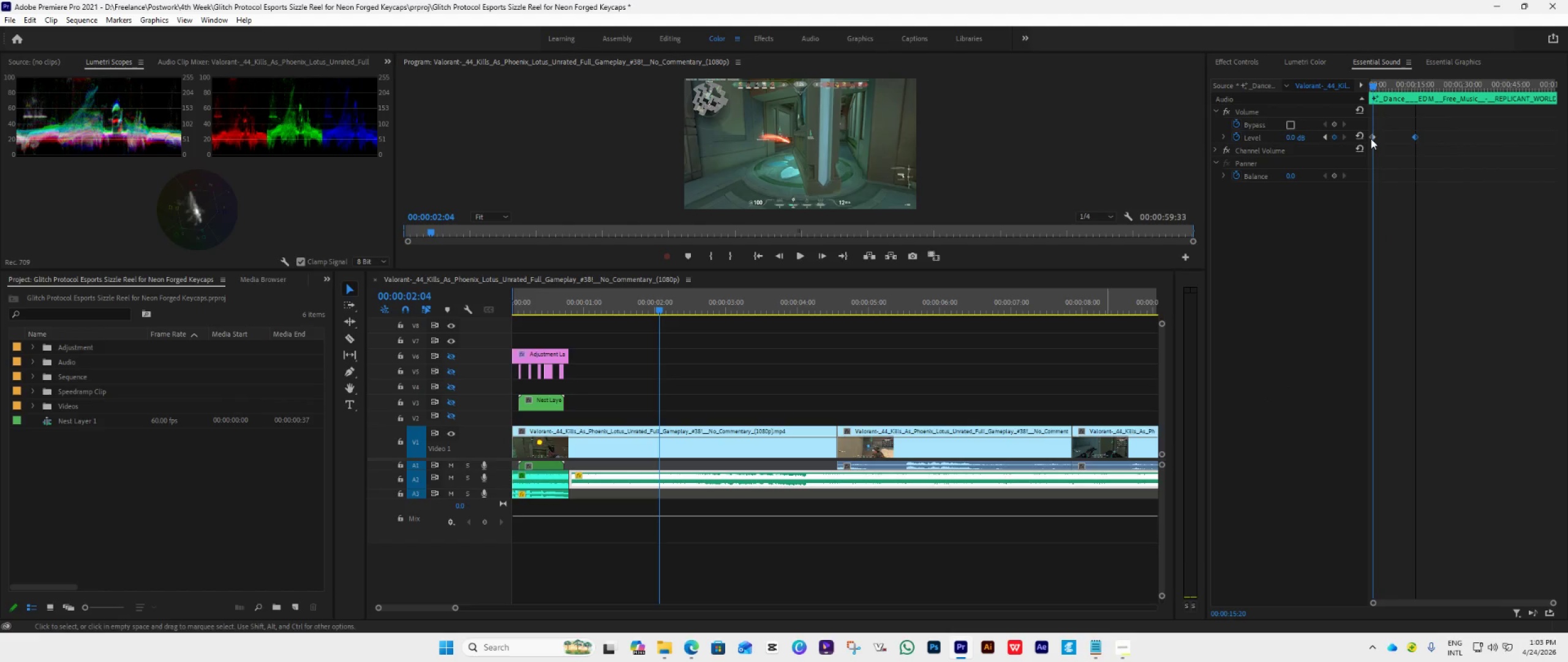 
left_click_drag(start_coordinate=[1371, 139], to_coordinate=[1348, 153])
 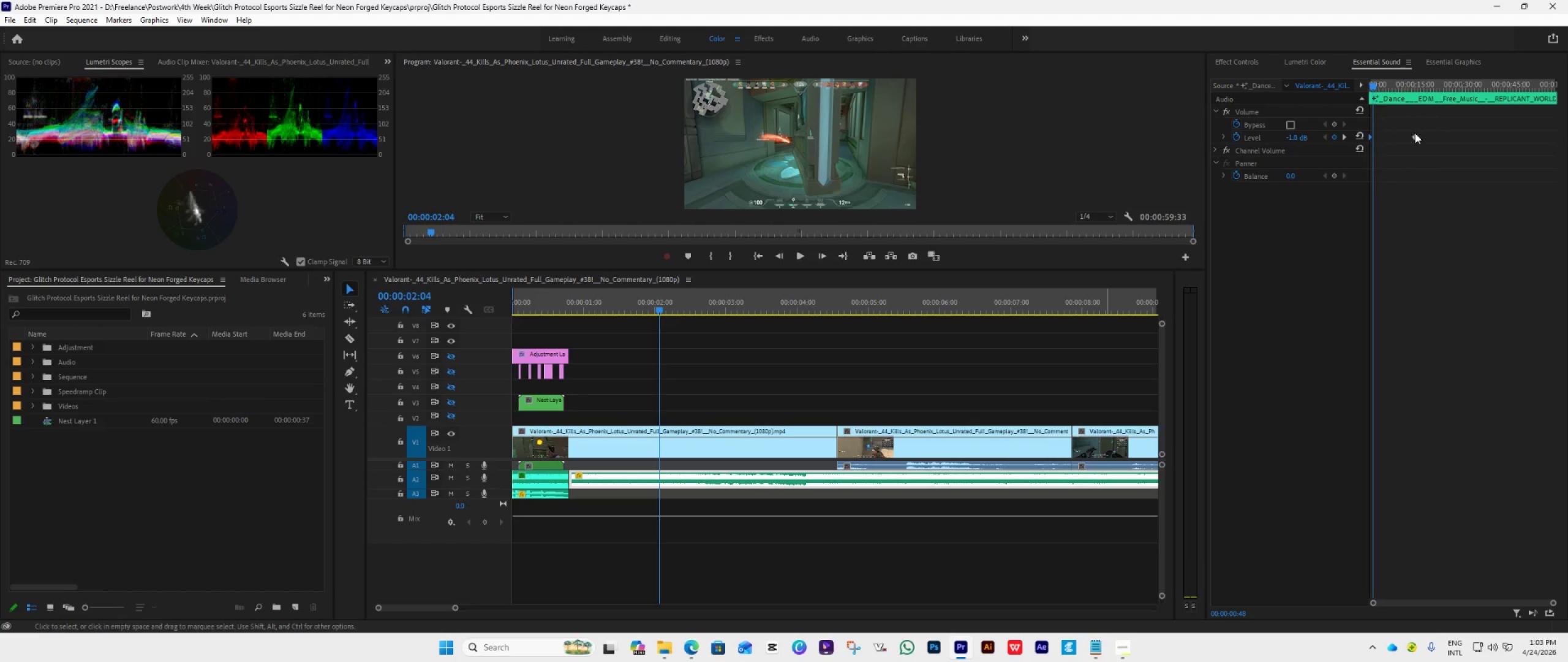 
left_click_drag(start_coordinate=[1415, 137], to_coordinate=[1374, 162])
 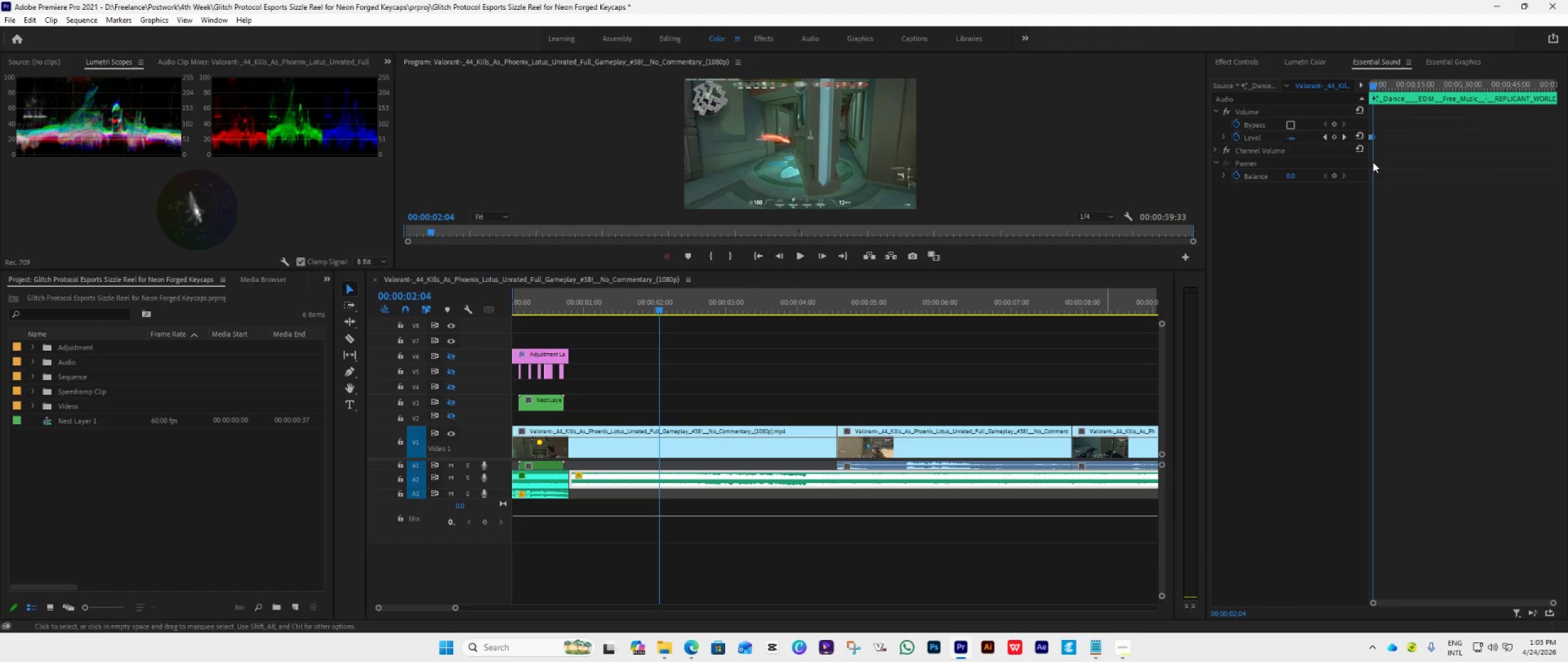 
key(Space)
 